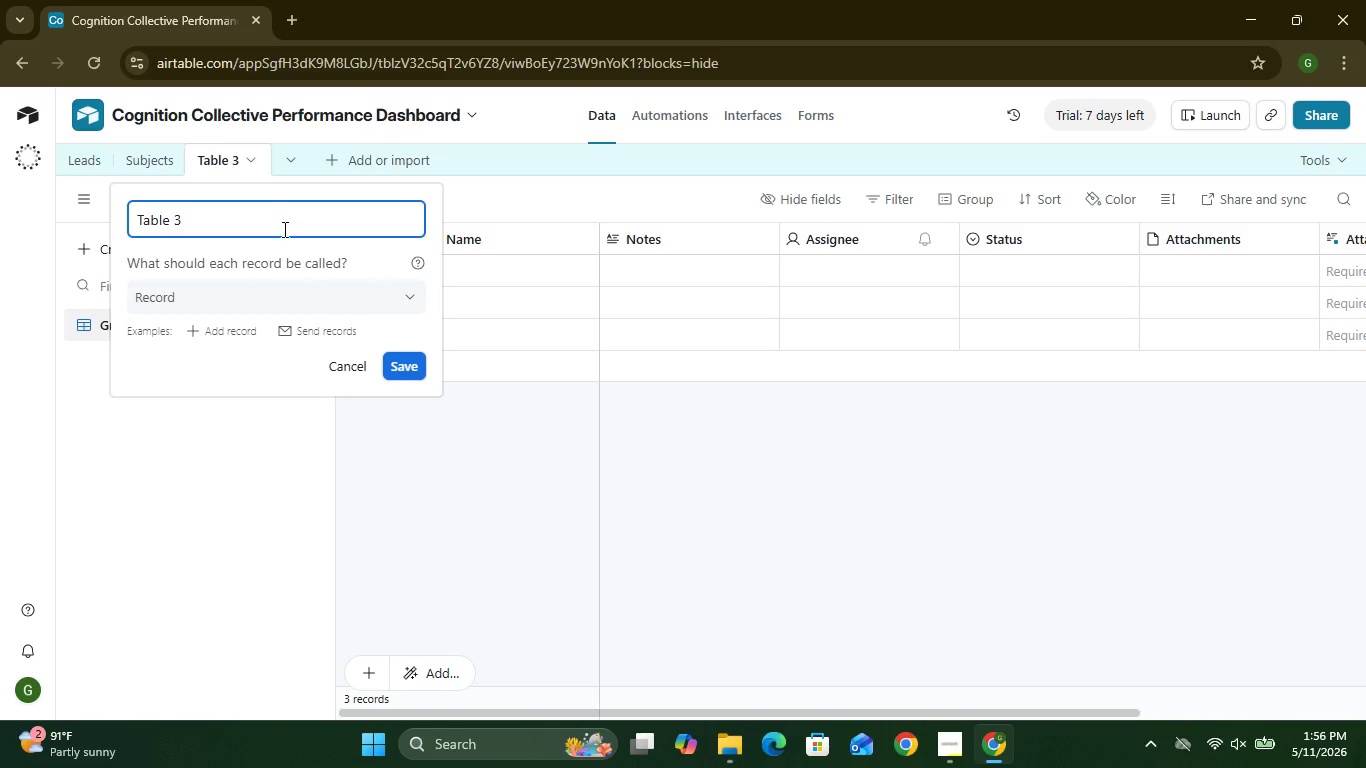 
double_click([281, 228])
 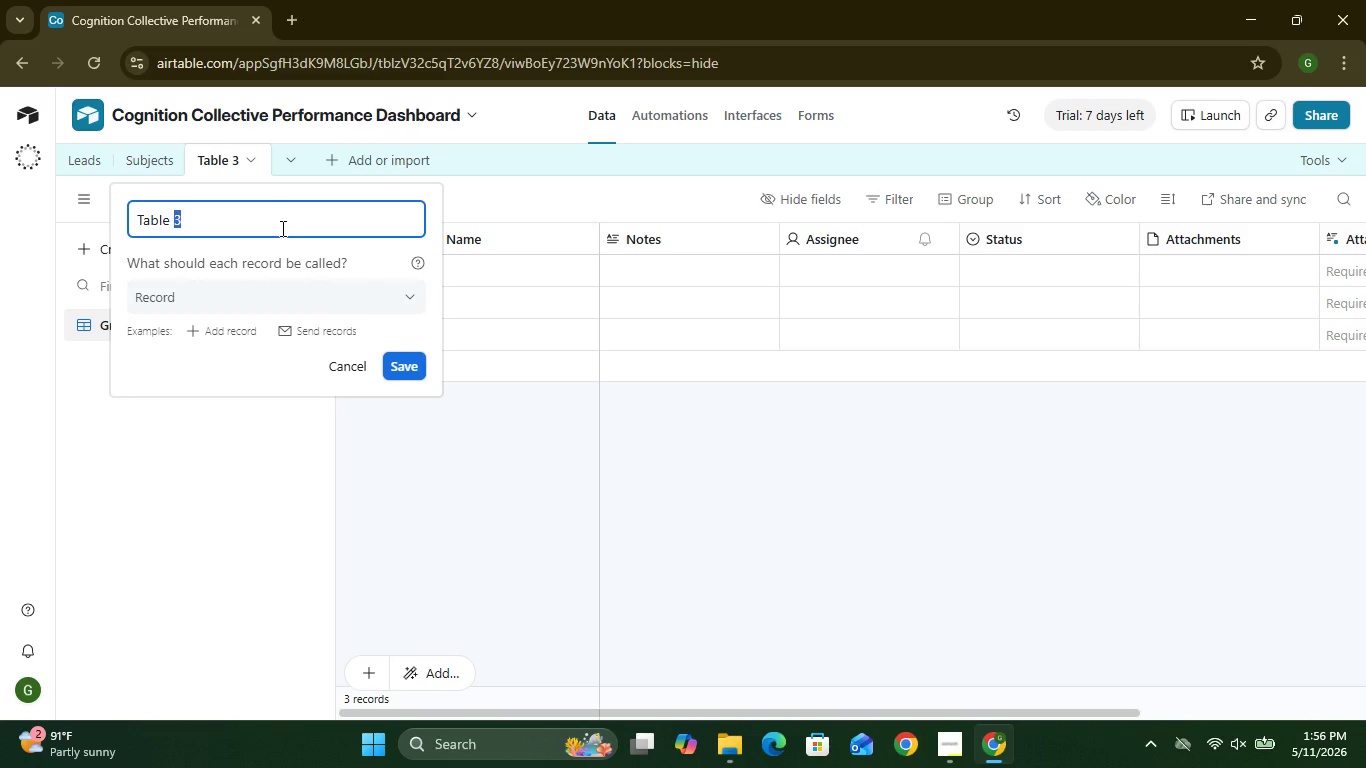 
double_click([281, 228])
 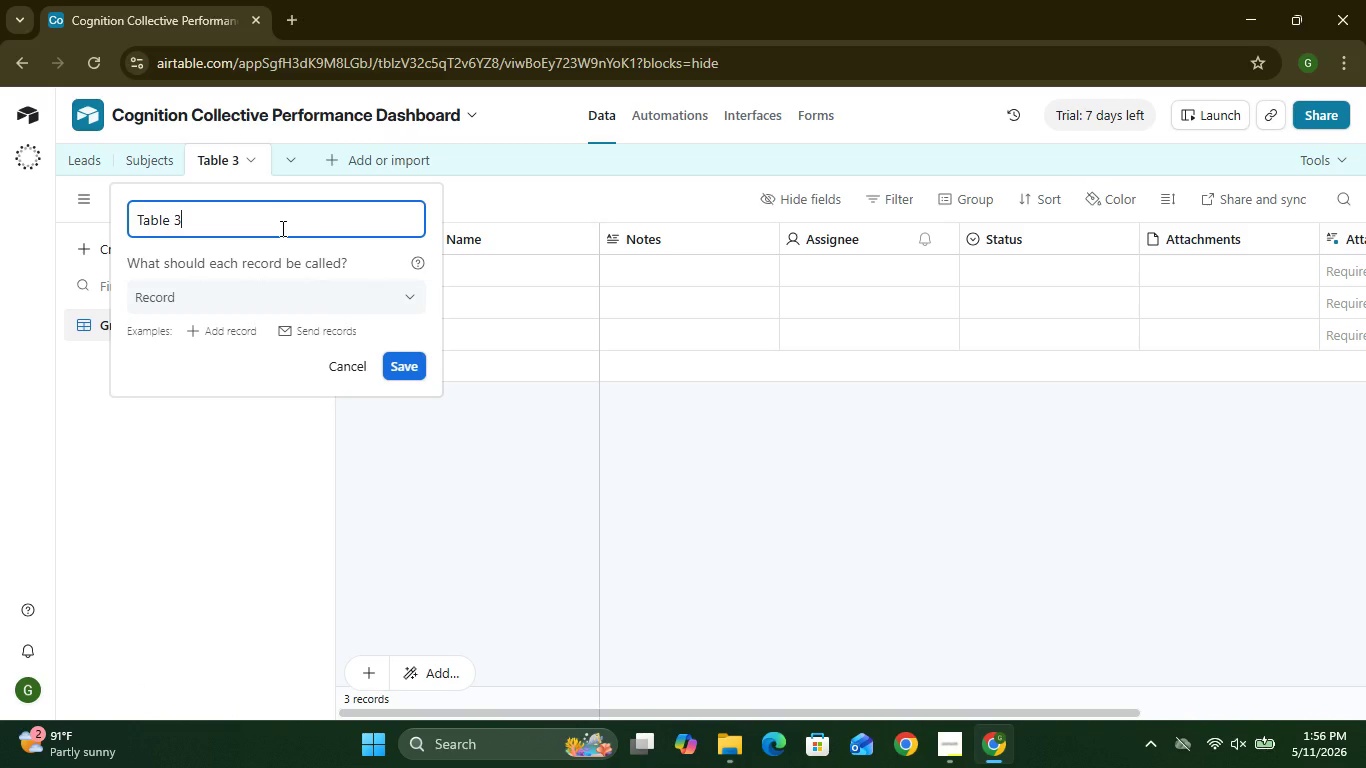 
triple_click([281, 228])
 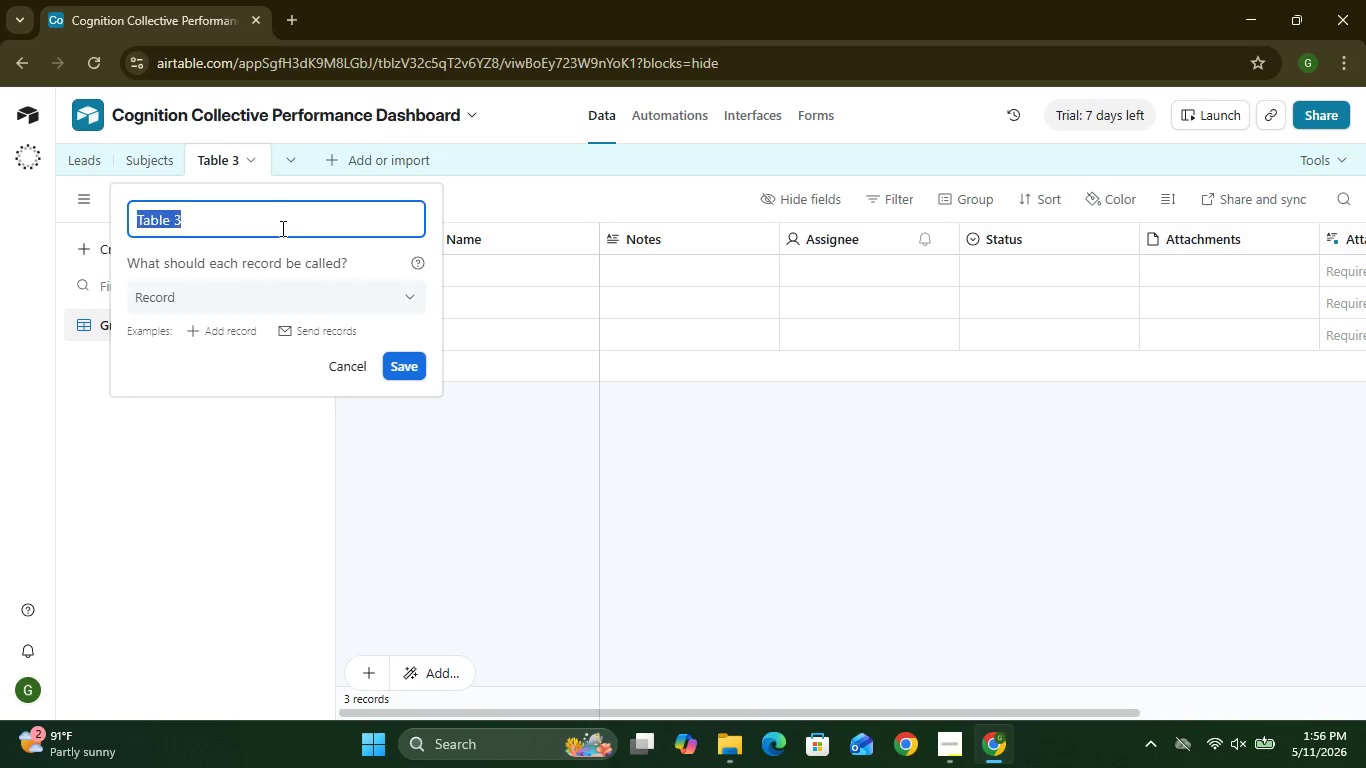 
triple_click([281, 228])
 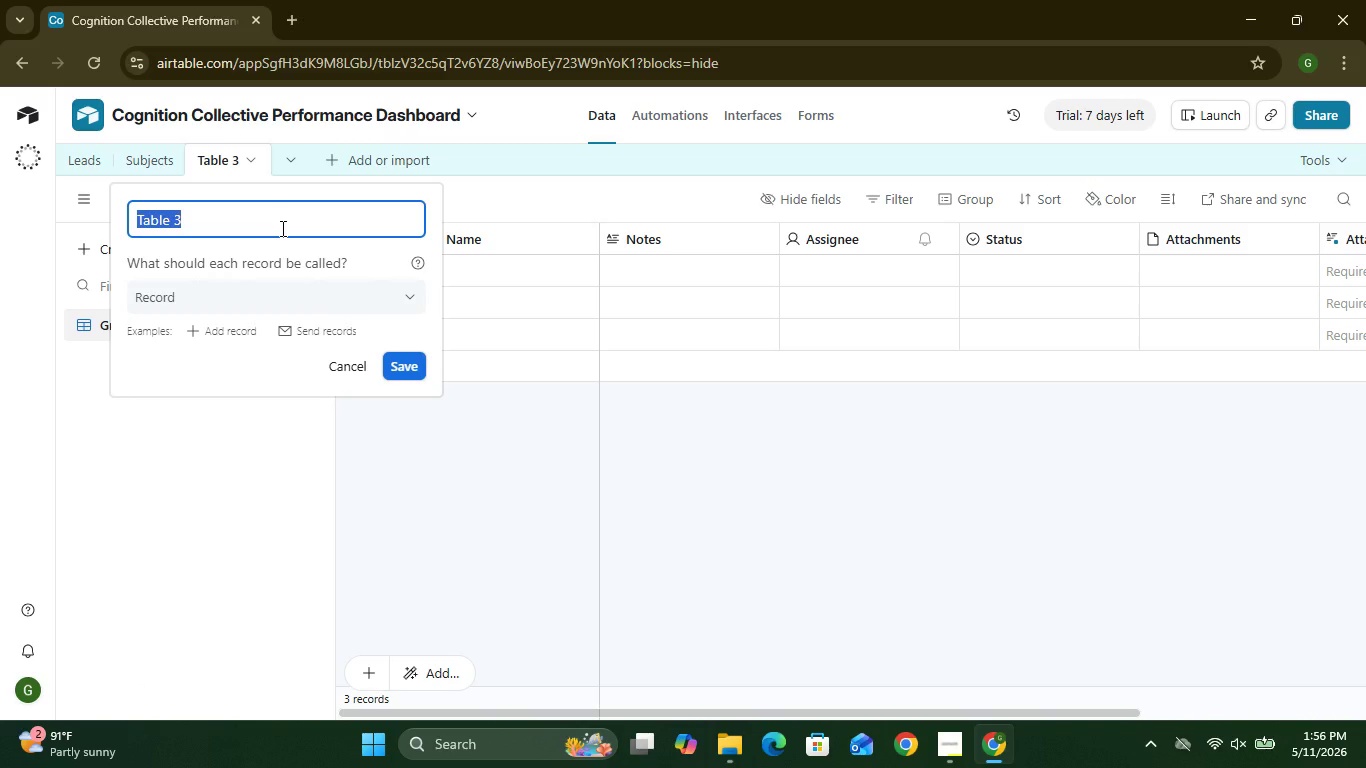 
type(Marketing)
 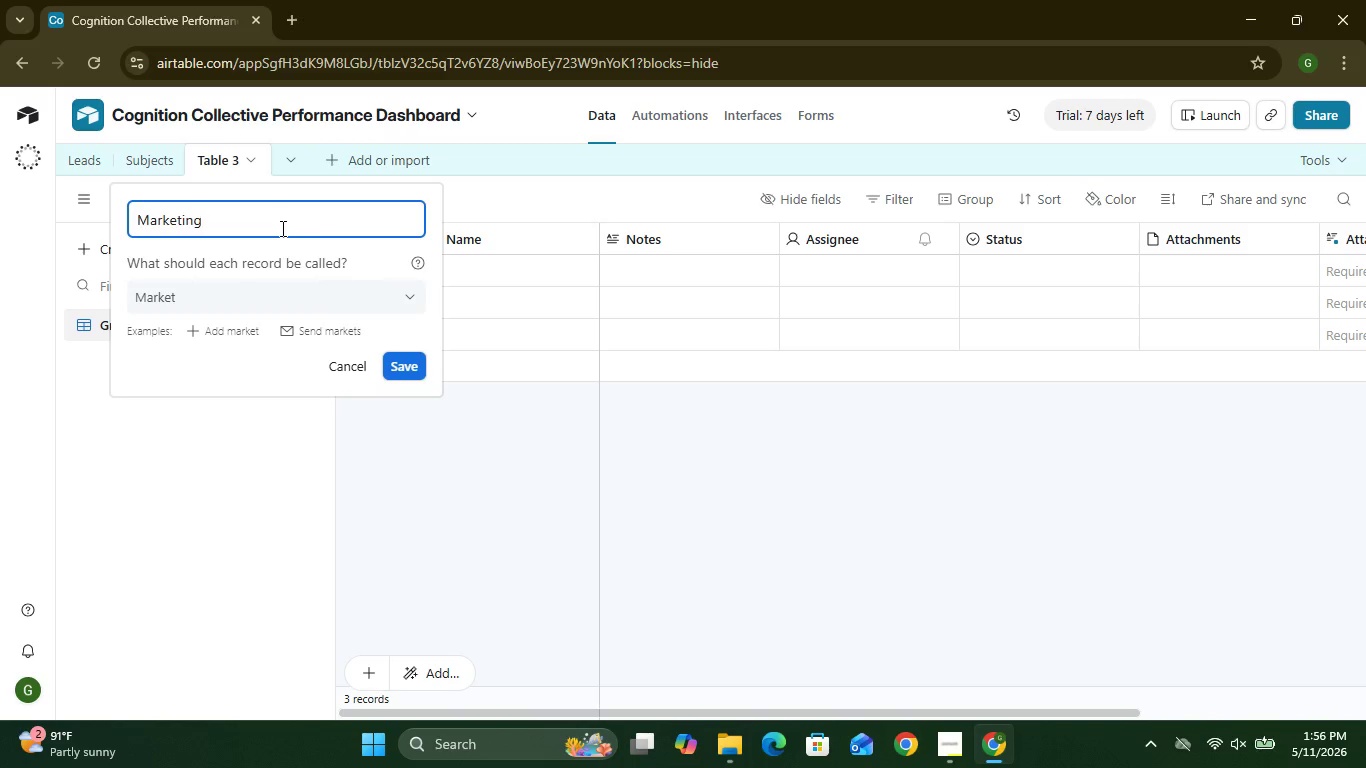 
type( Sources)
 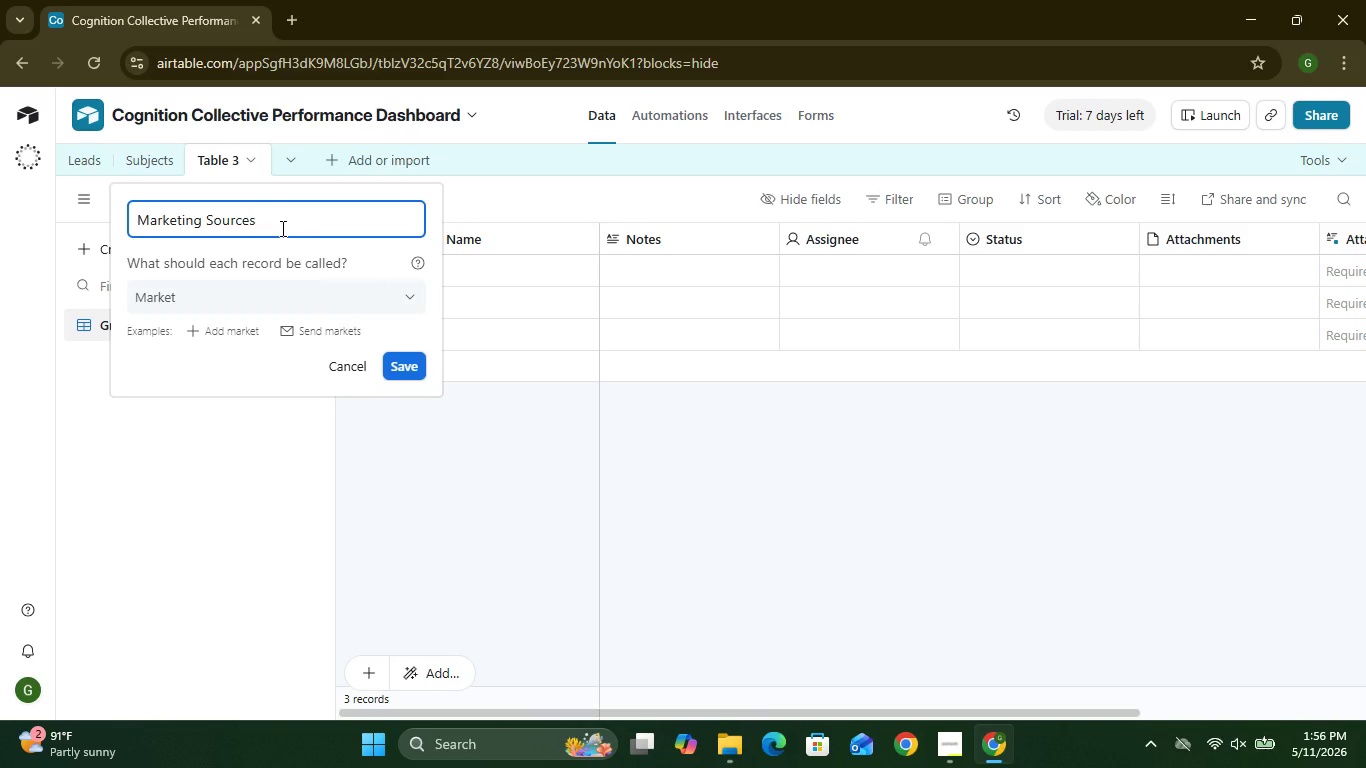 
wait(6.72)
 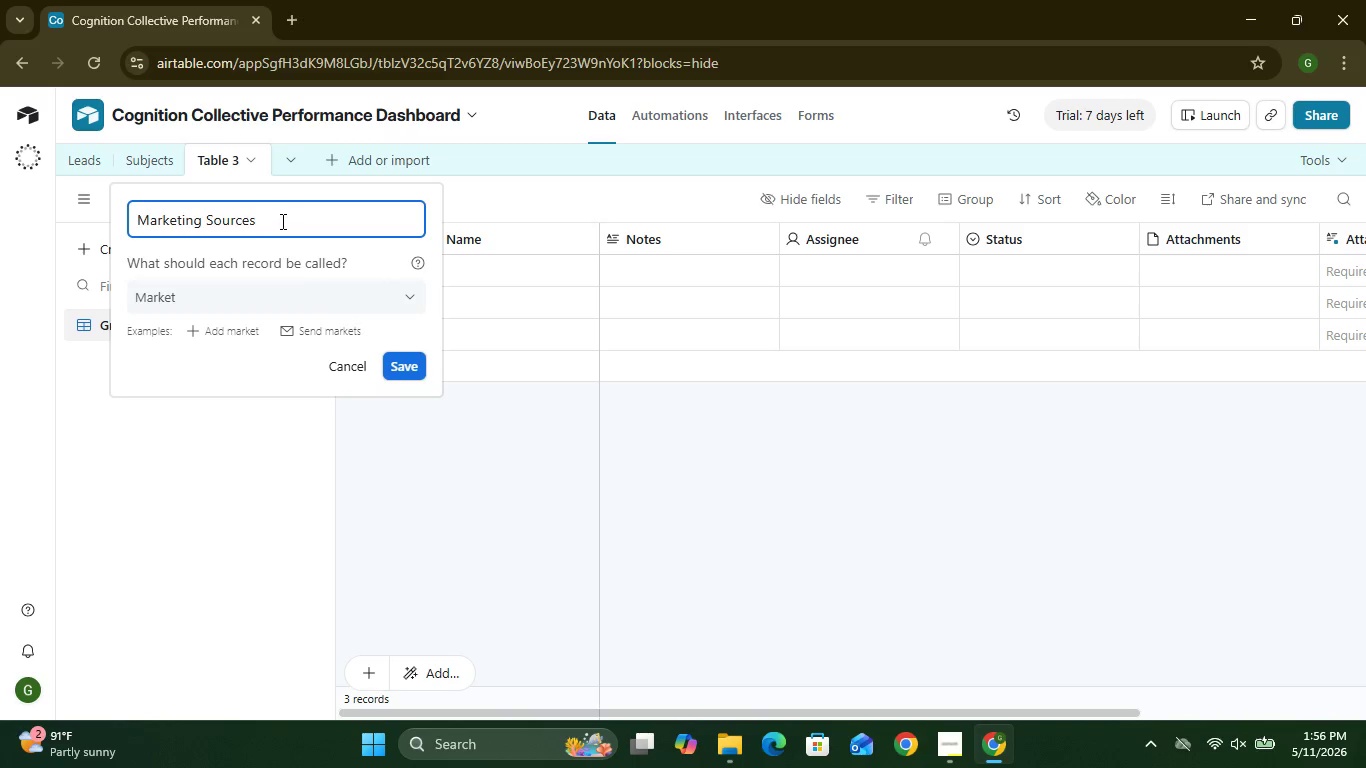 
left_click([409, 362])
 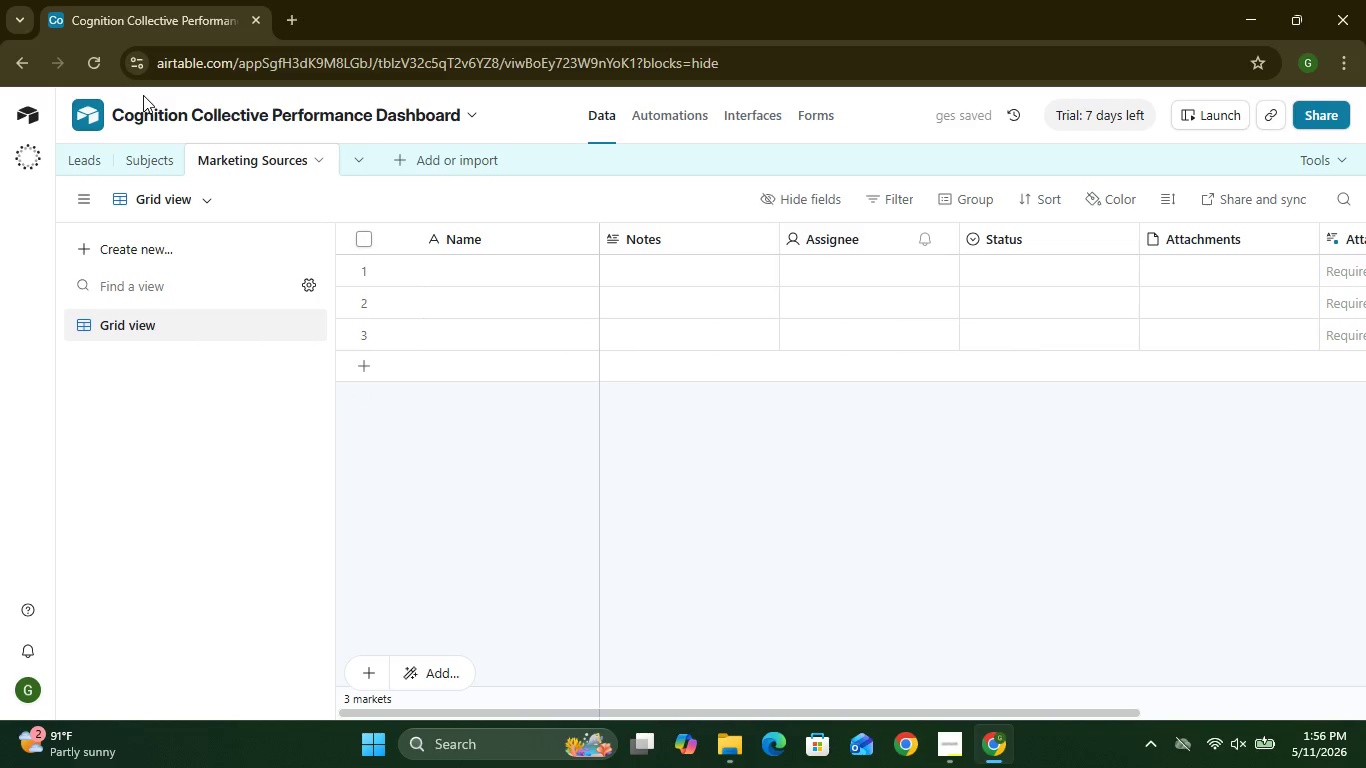 
wait(5.88)
 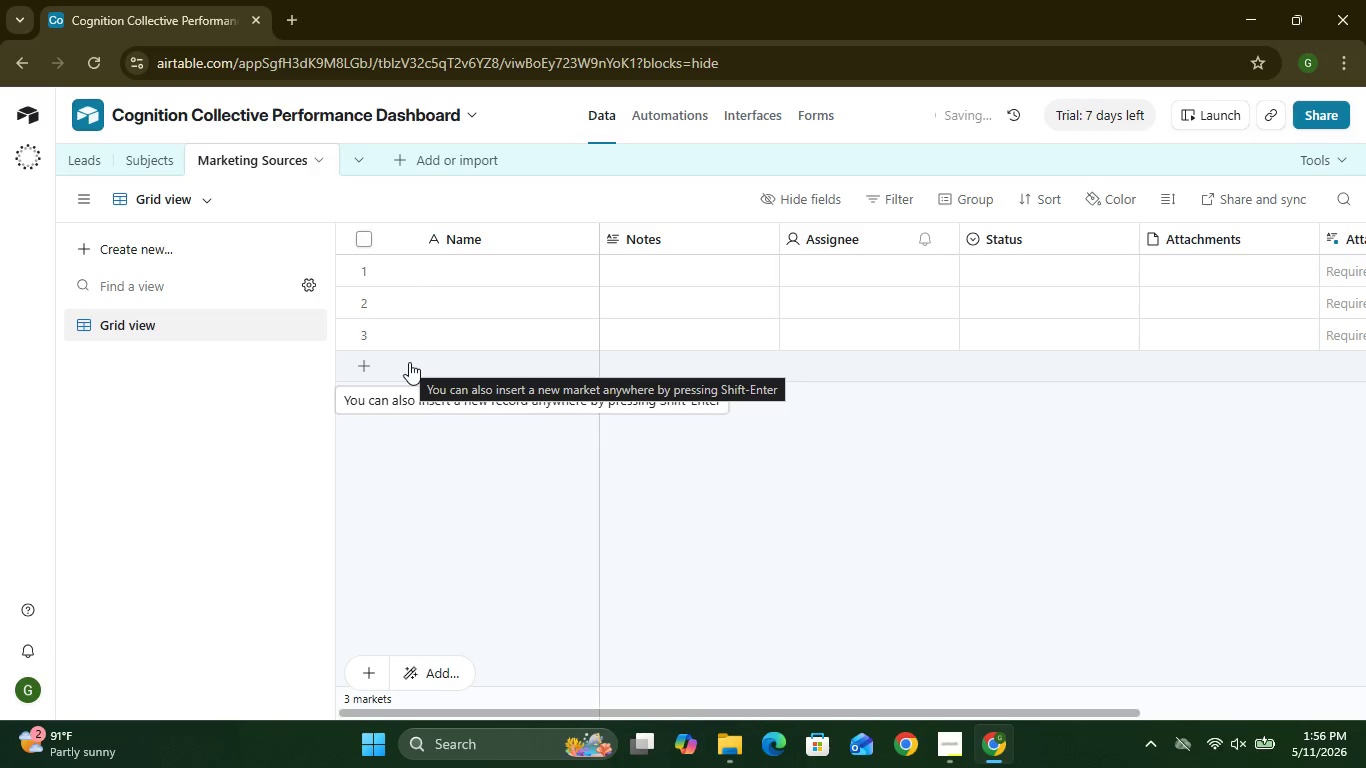 
left_click([97, 156])
 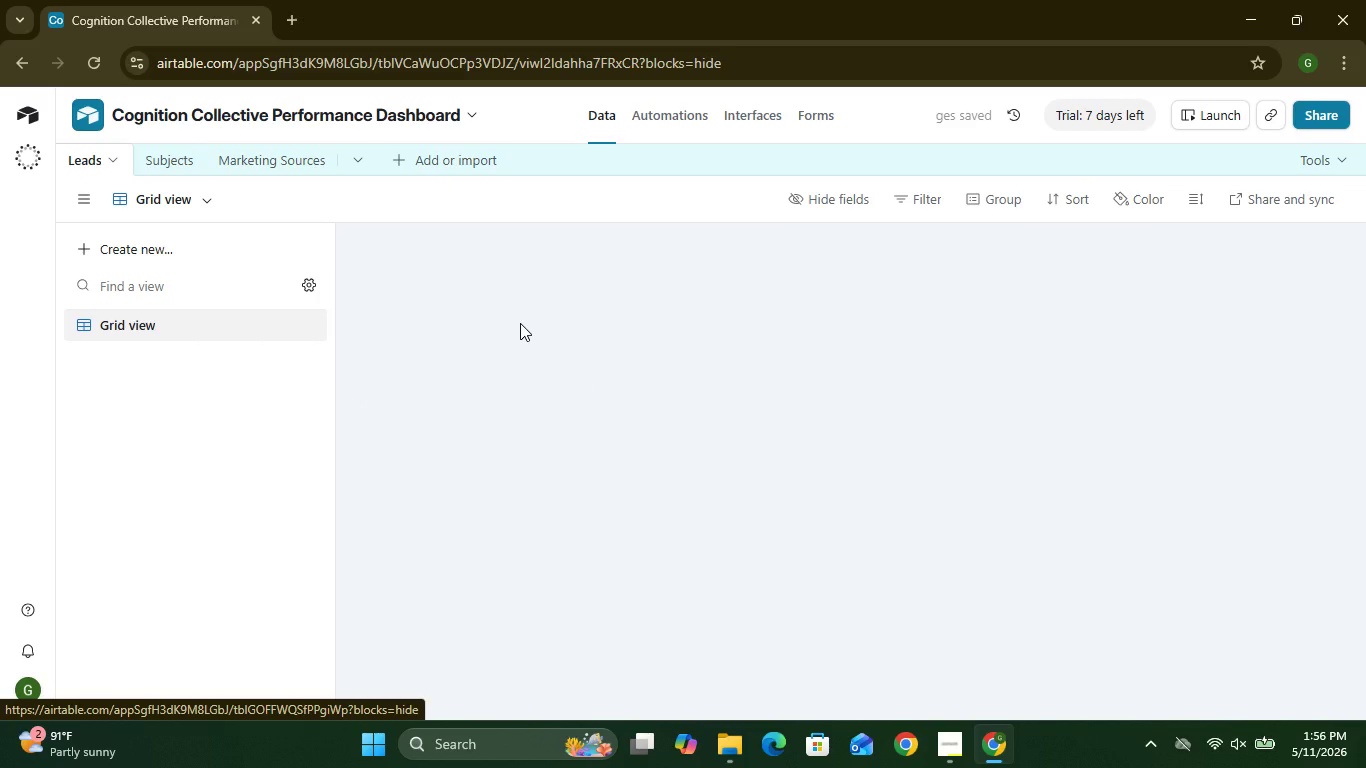 
mouse_move([863, 314])
 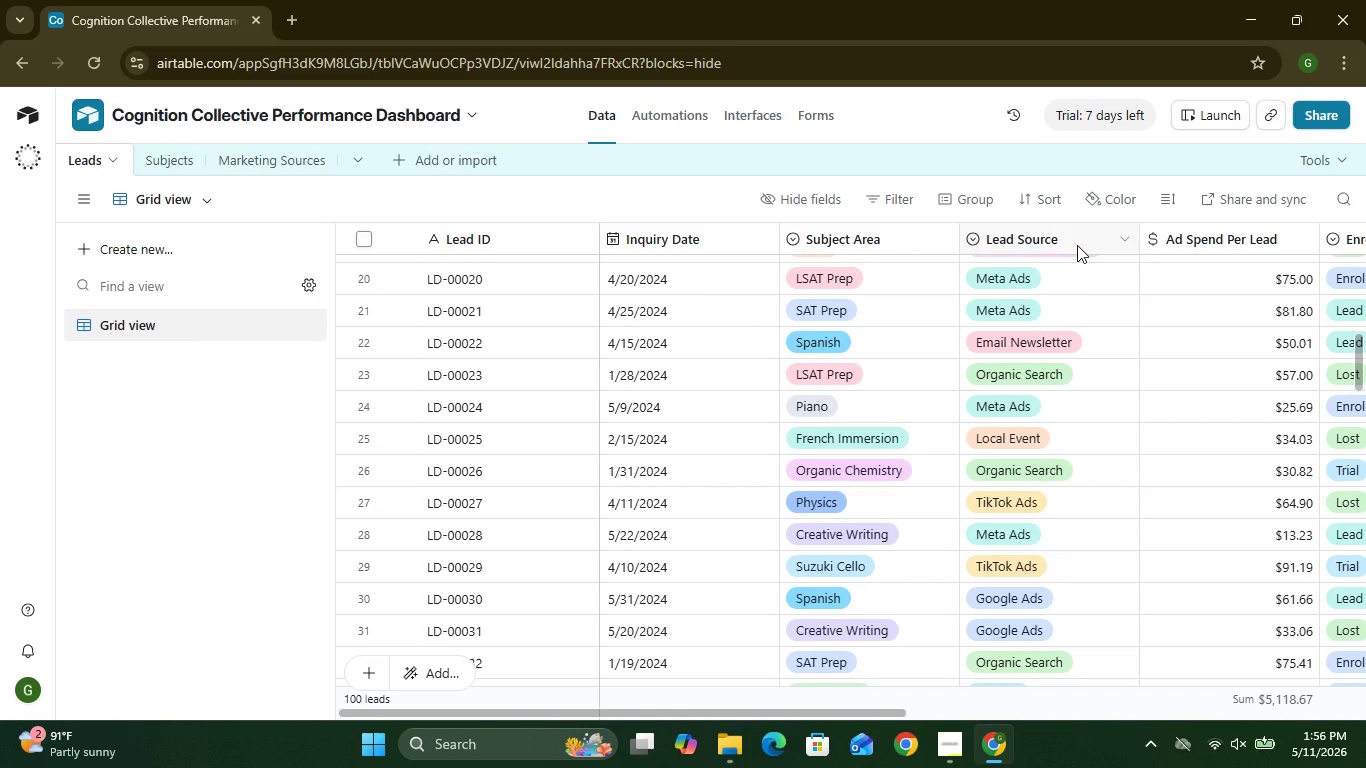 
left_click([1077, 245])
 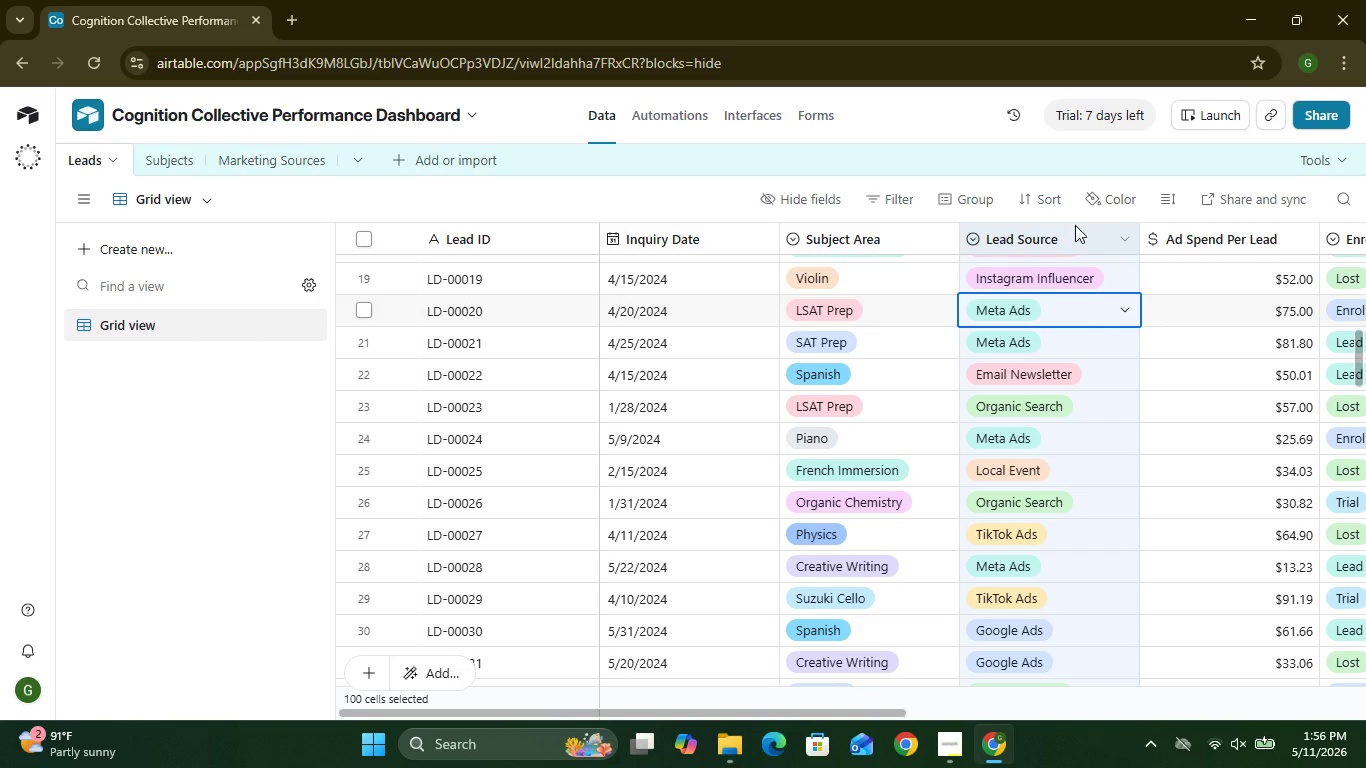 
left_click([1075, 225])
 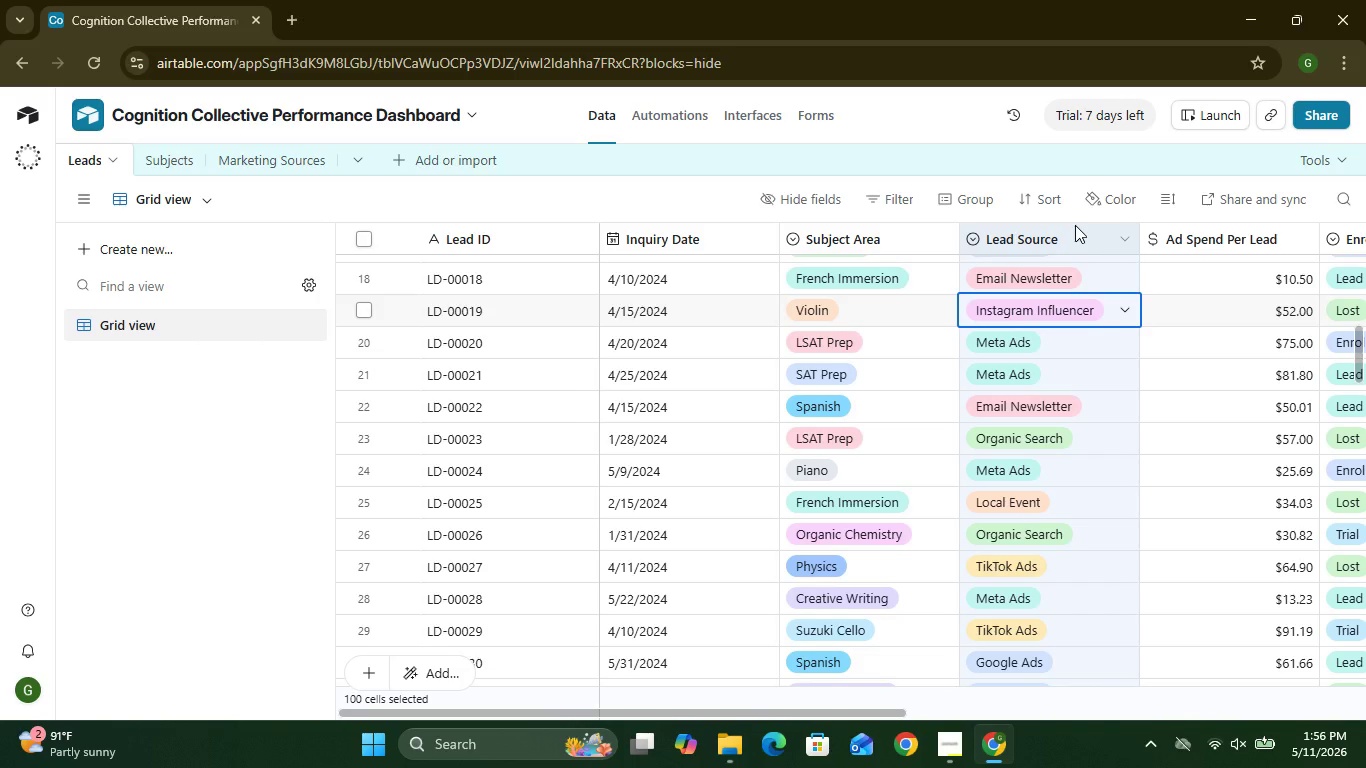 
key(Control+A)
 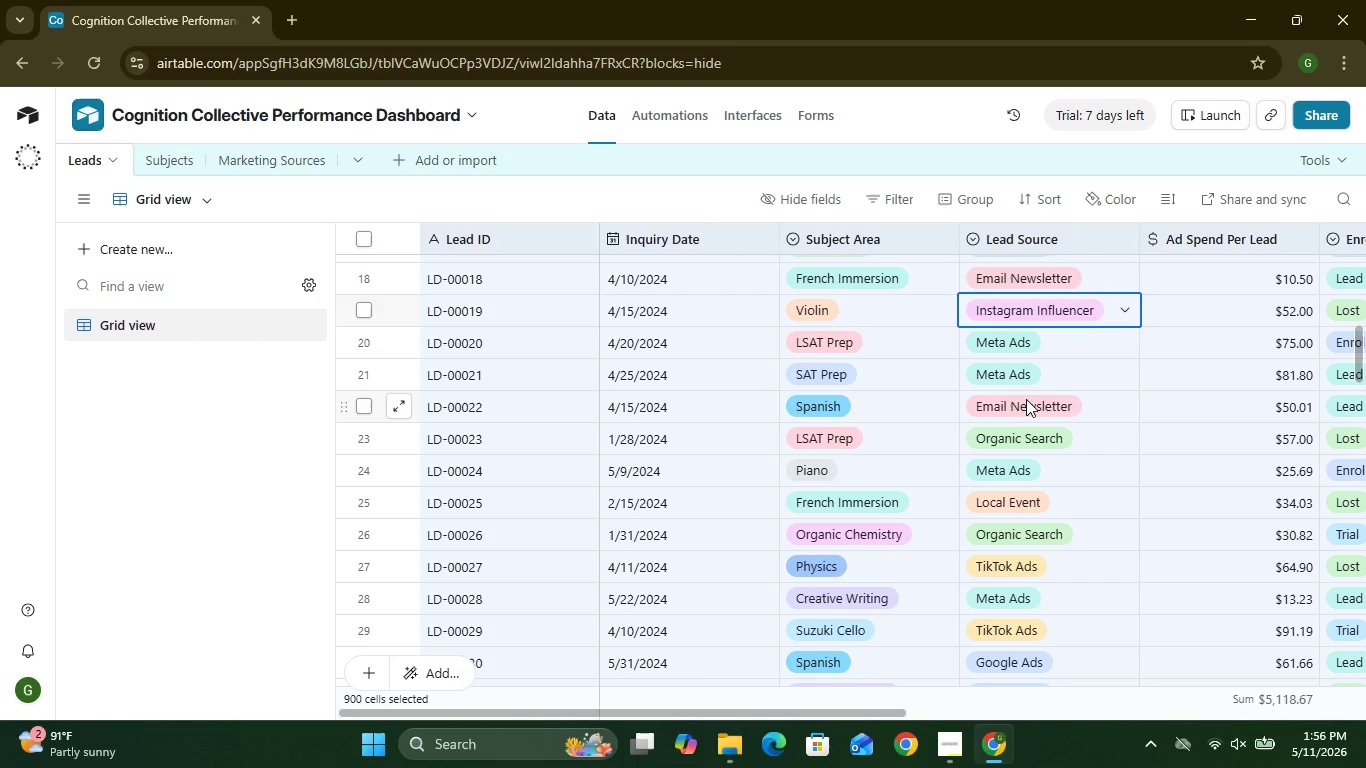 
left_click([1029, 399])
 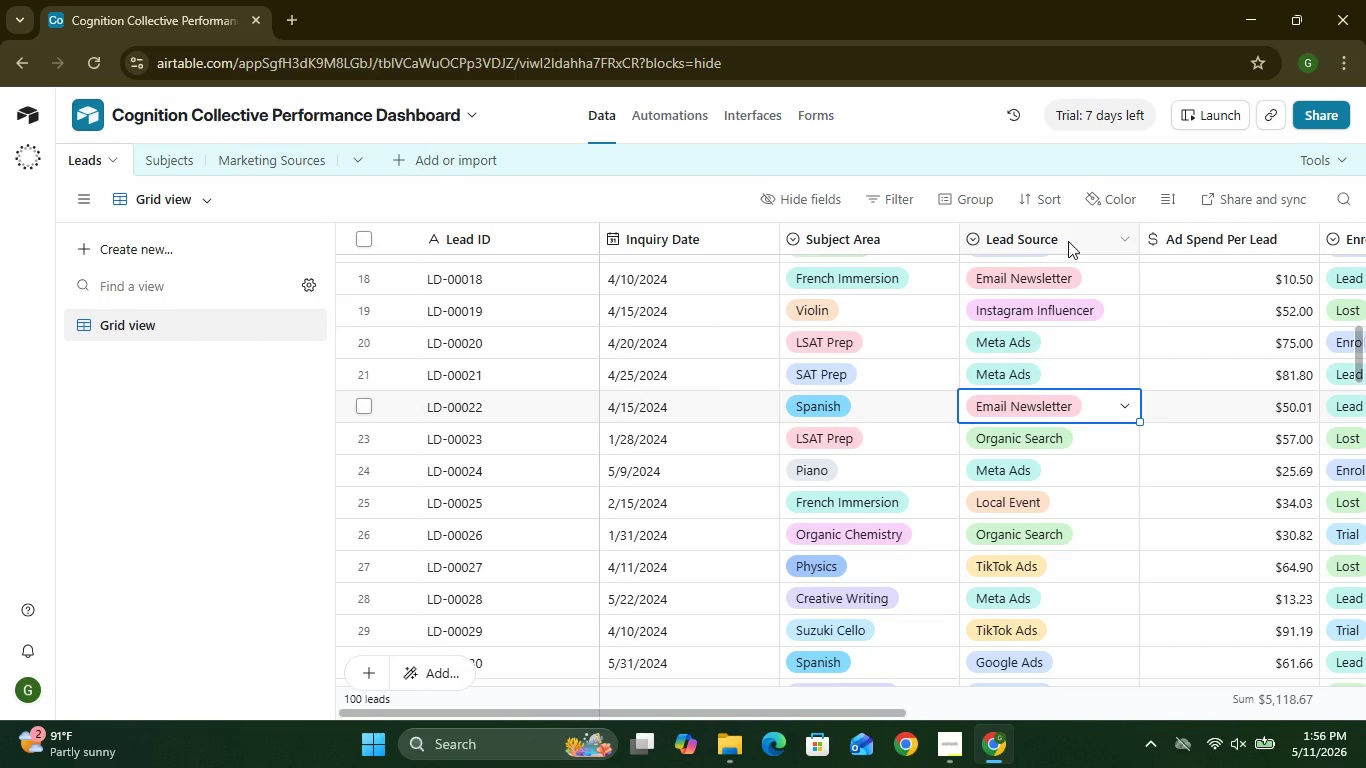 
left_click([1068, 241])
 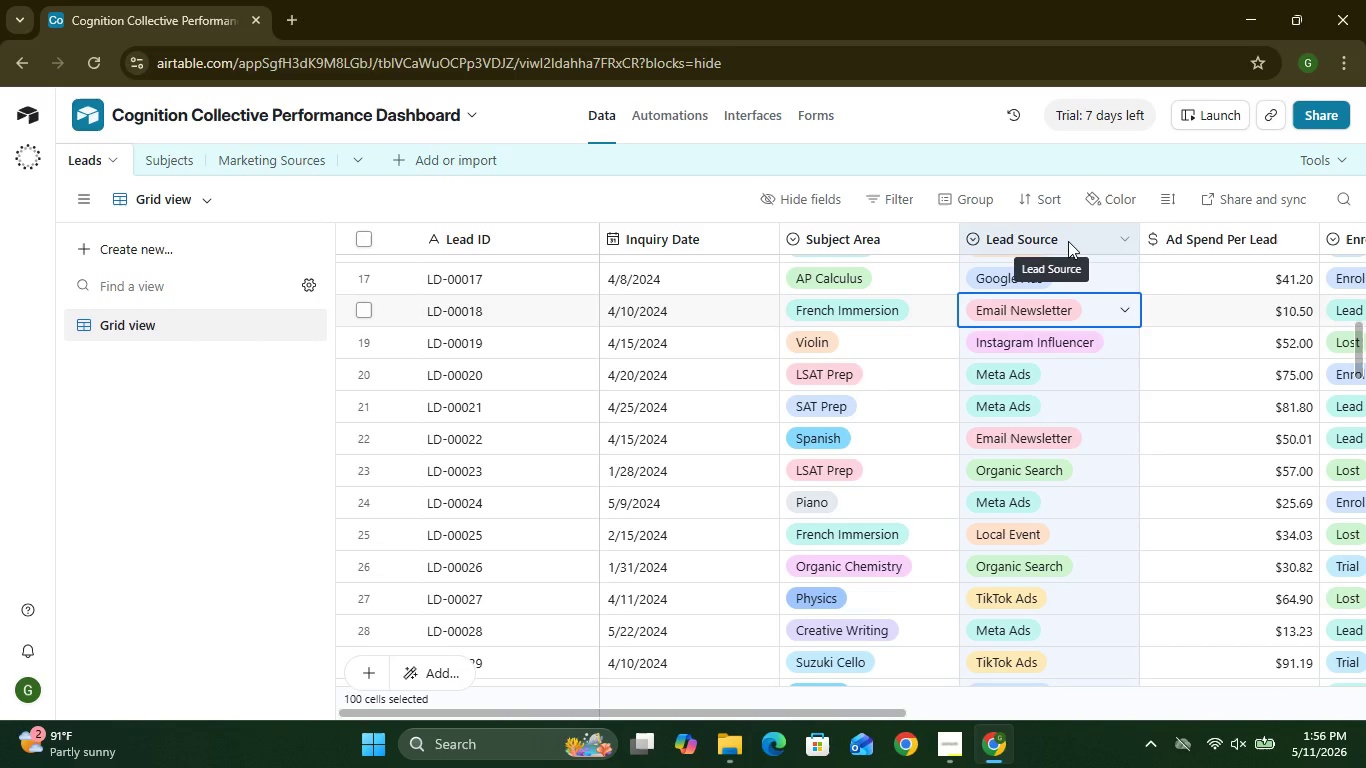 
key(Control+C)
 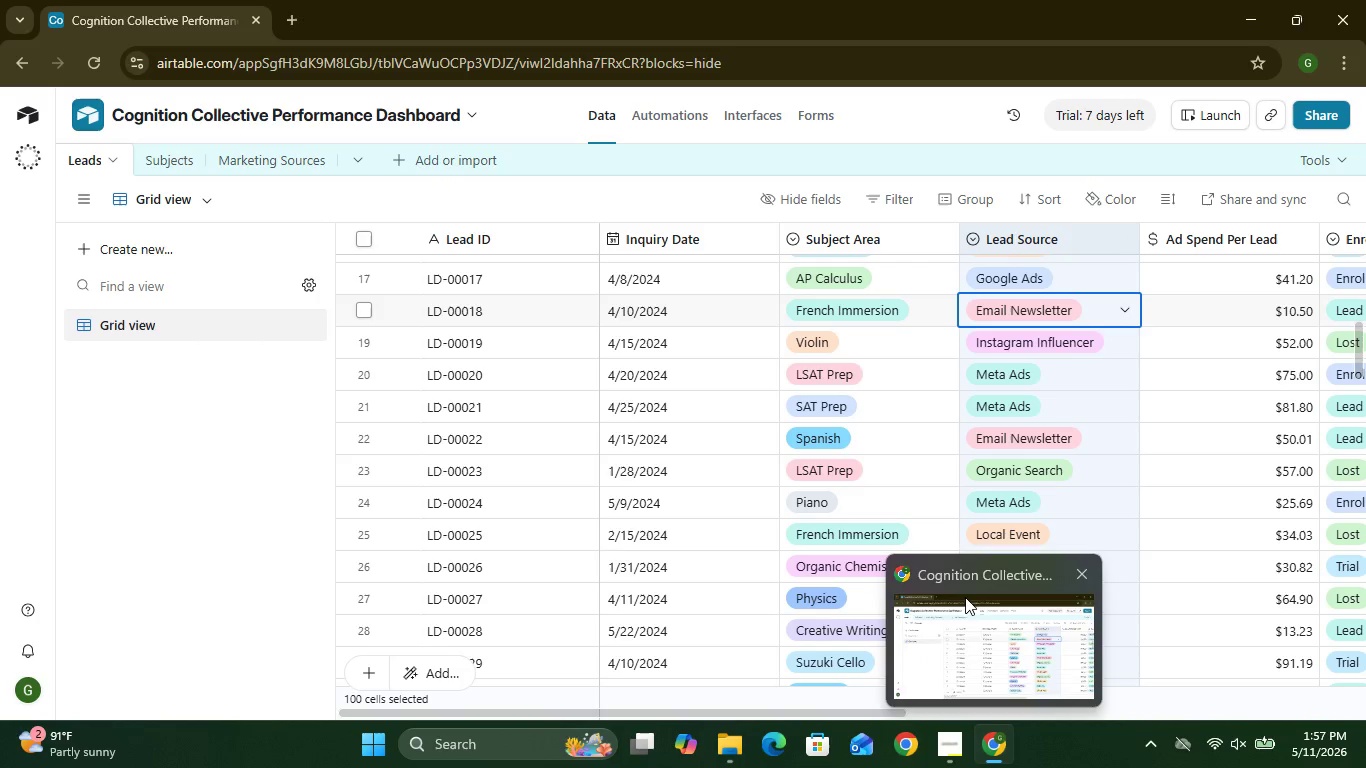 
wait(7.91)
 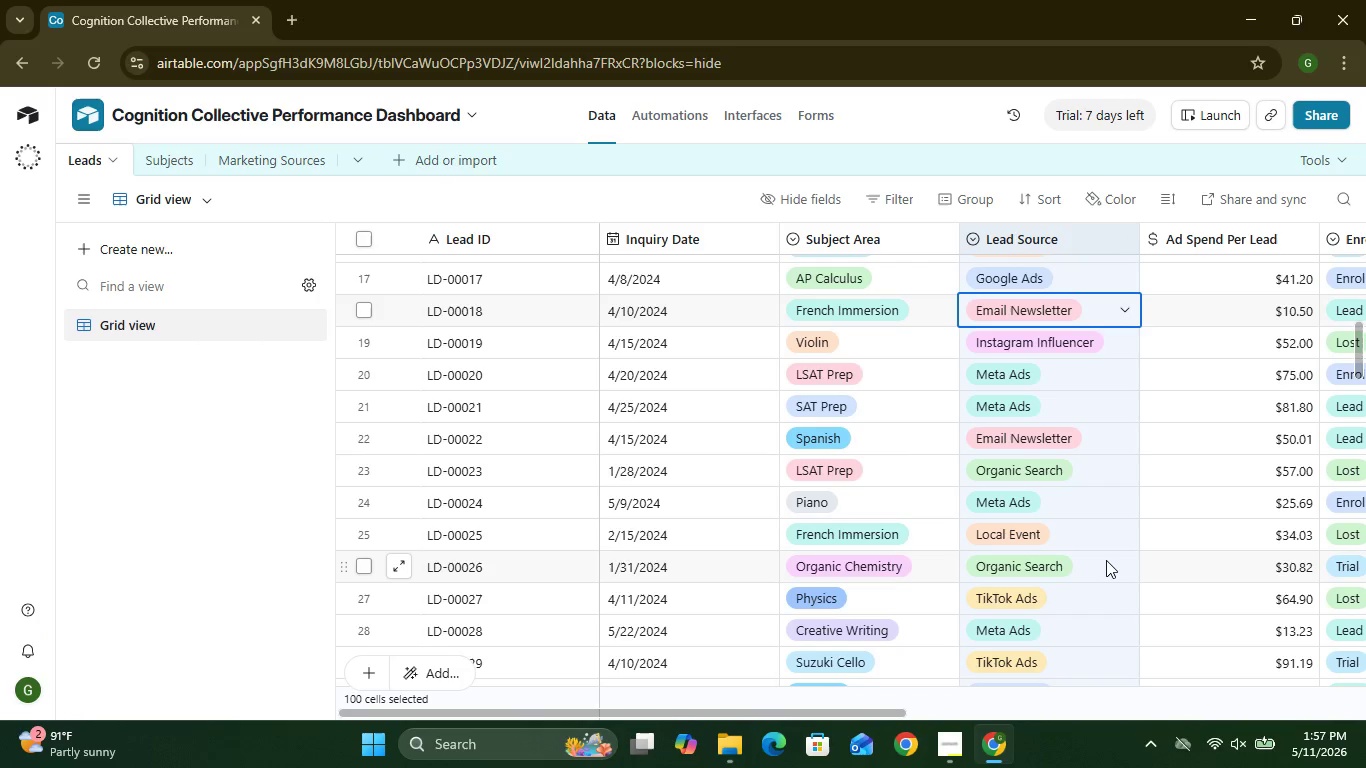 
left_click([259, 151])
 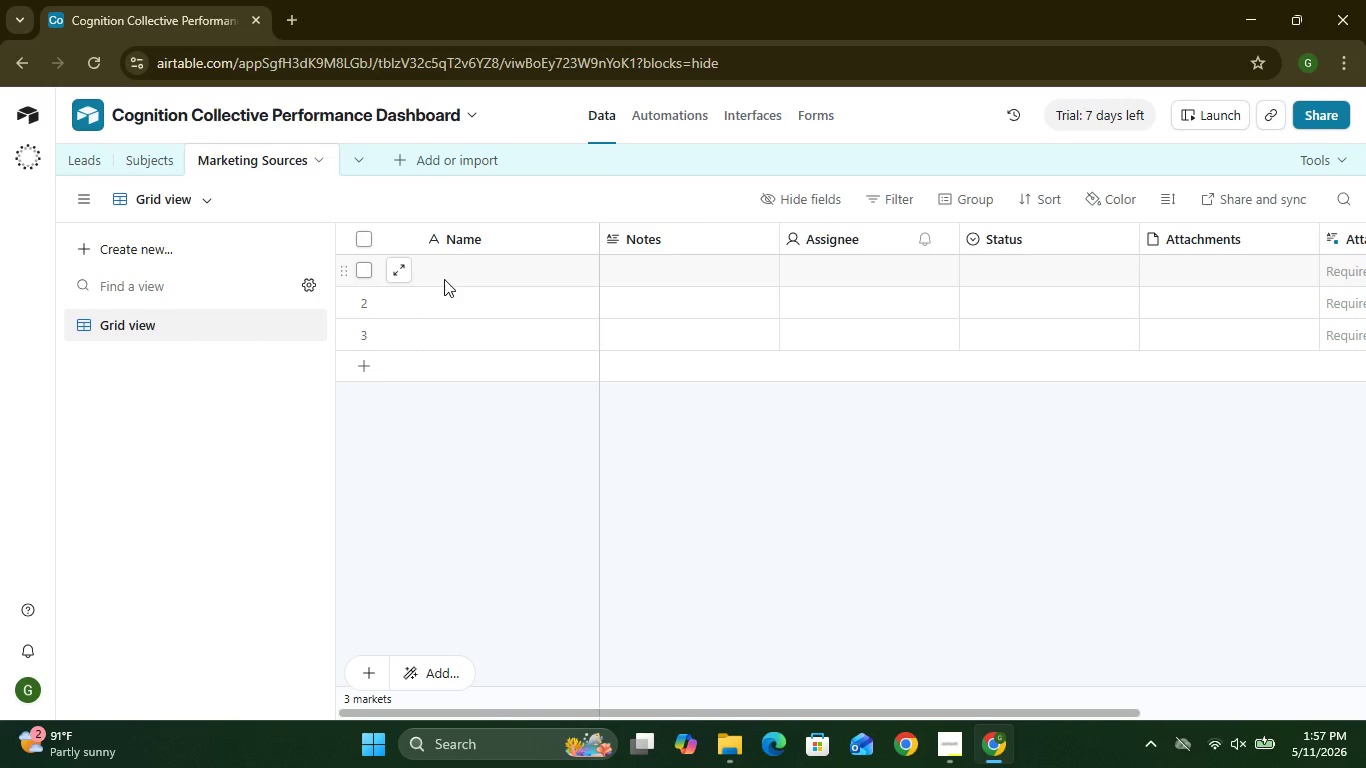 
double_click([444, 279])
 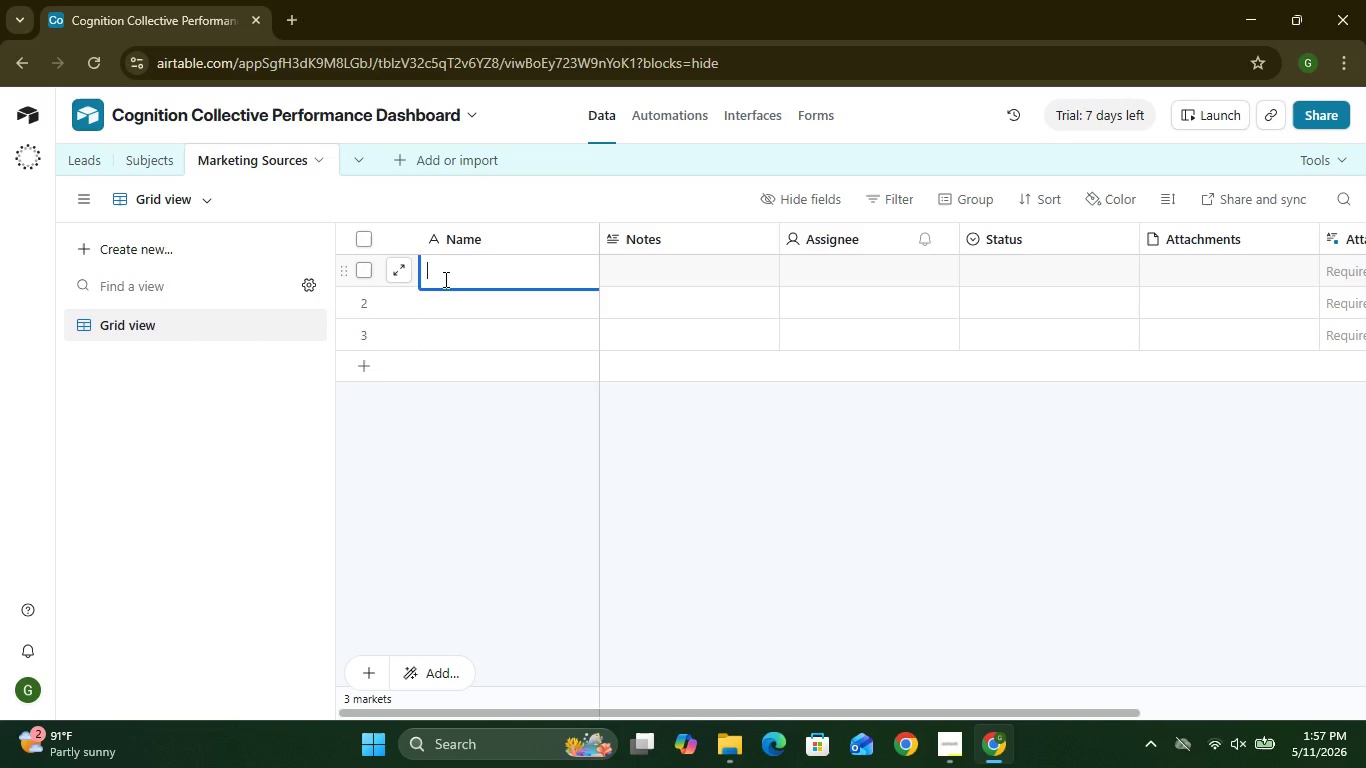 
triple_click([444, 279])
 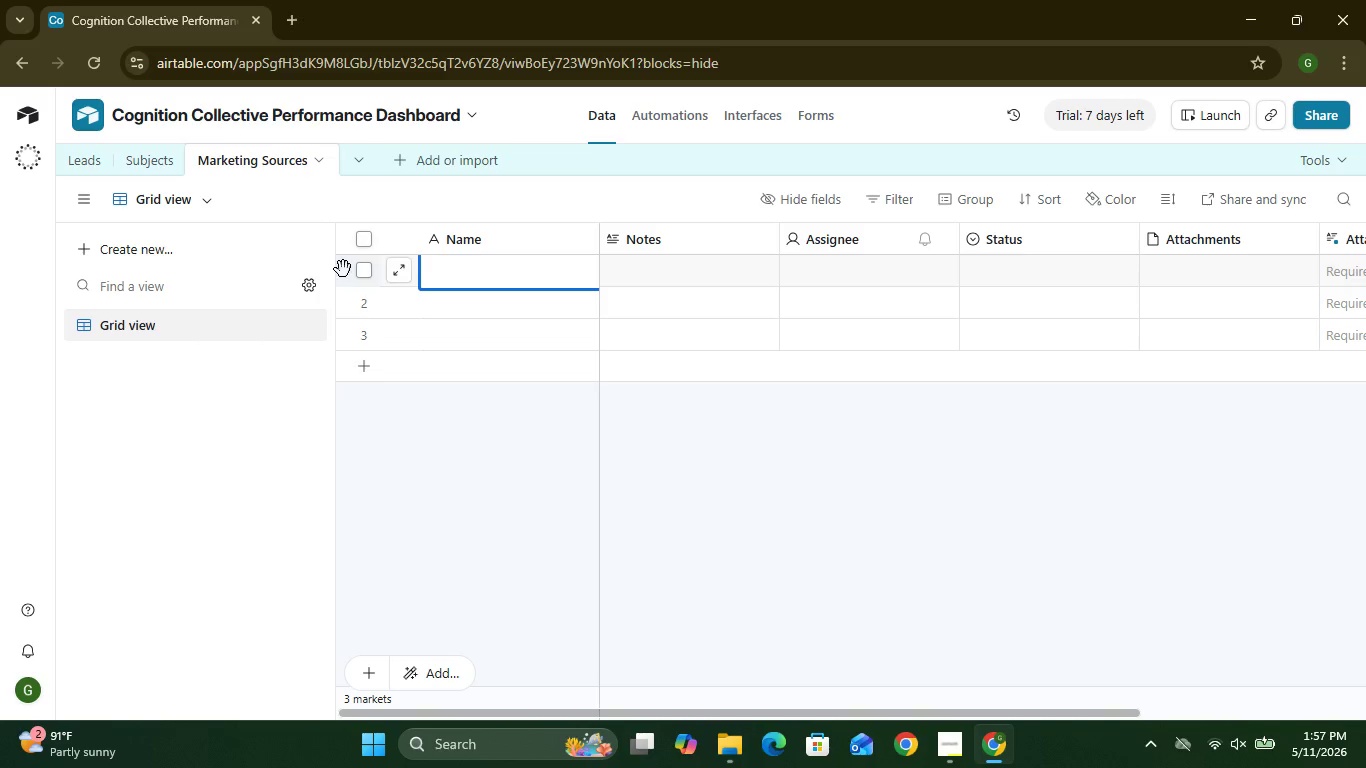 
key(Control+V)
 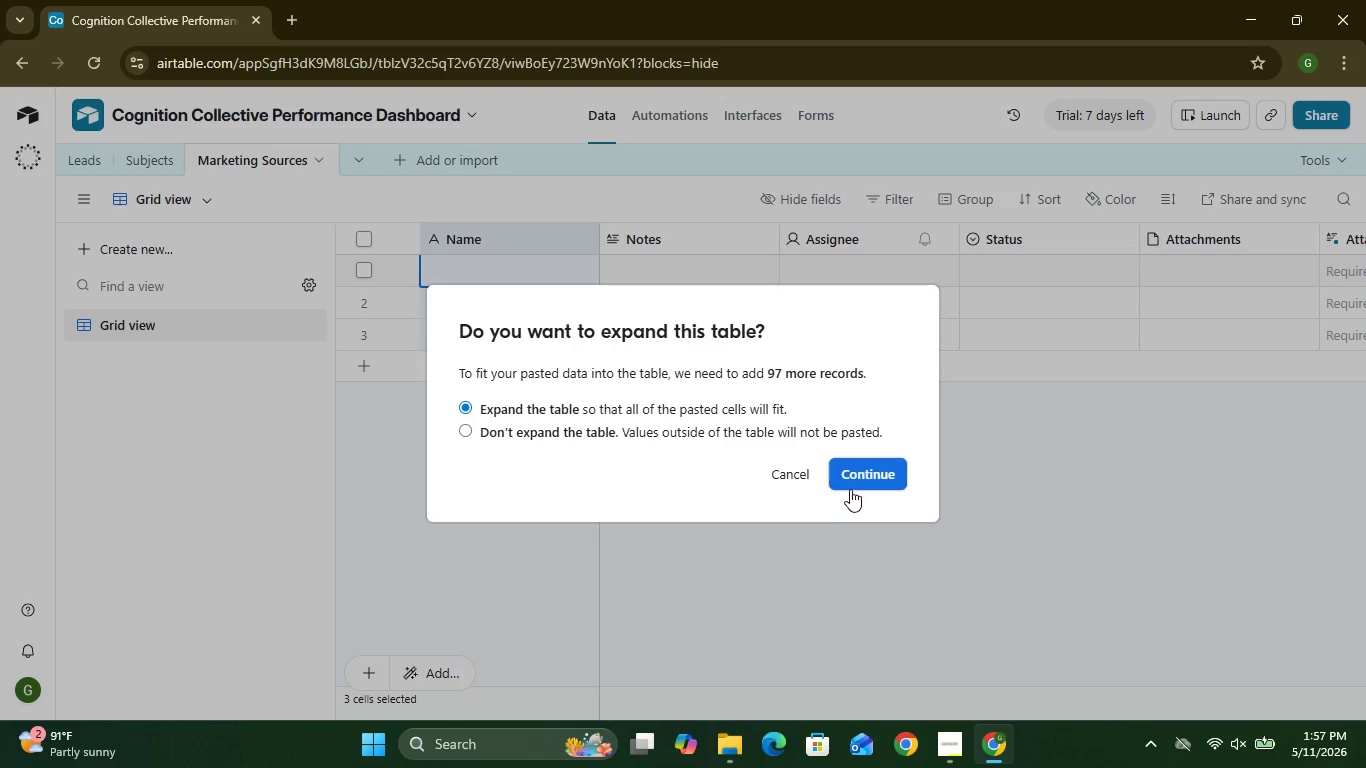 
left_click([850, 485])
 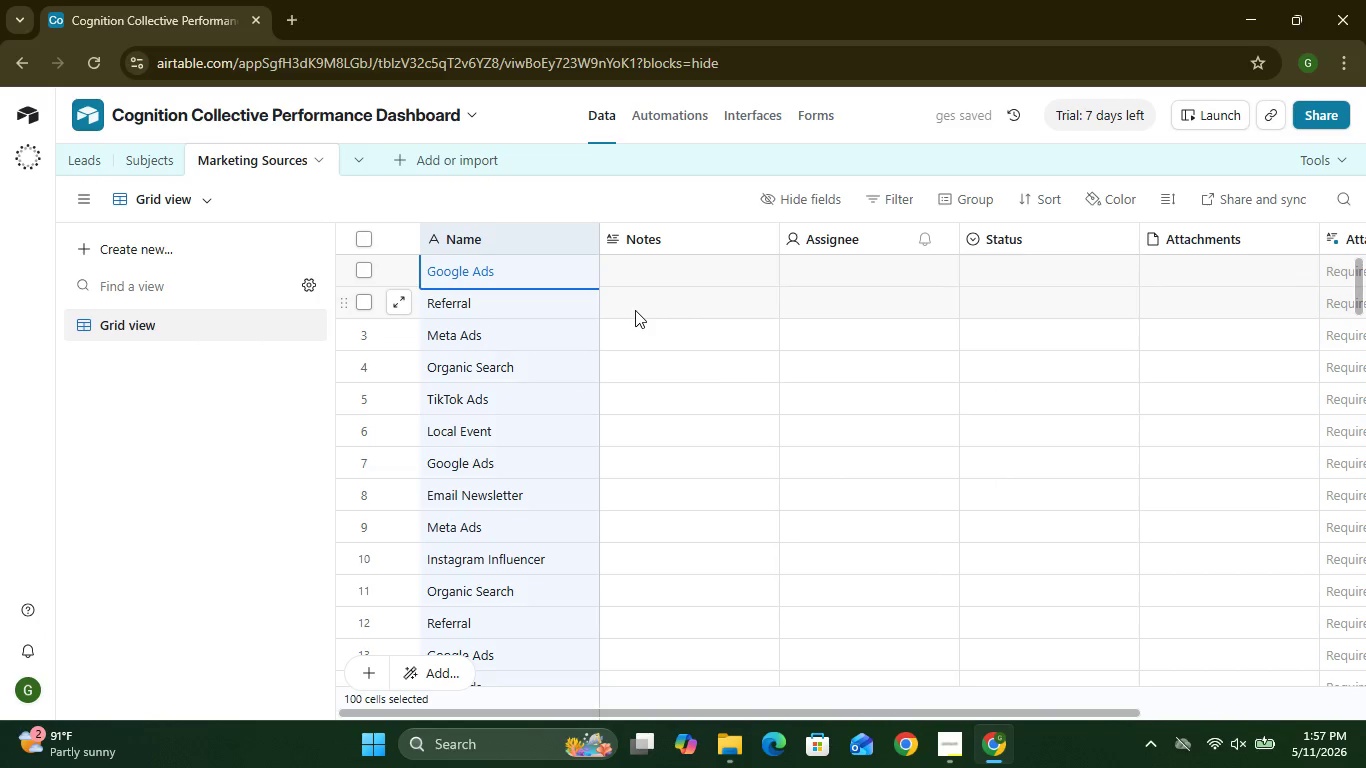 
wait(5.88)
 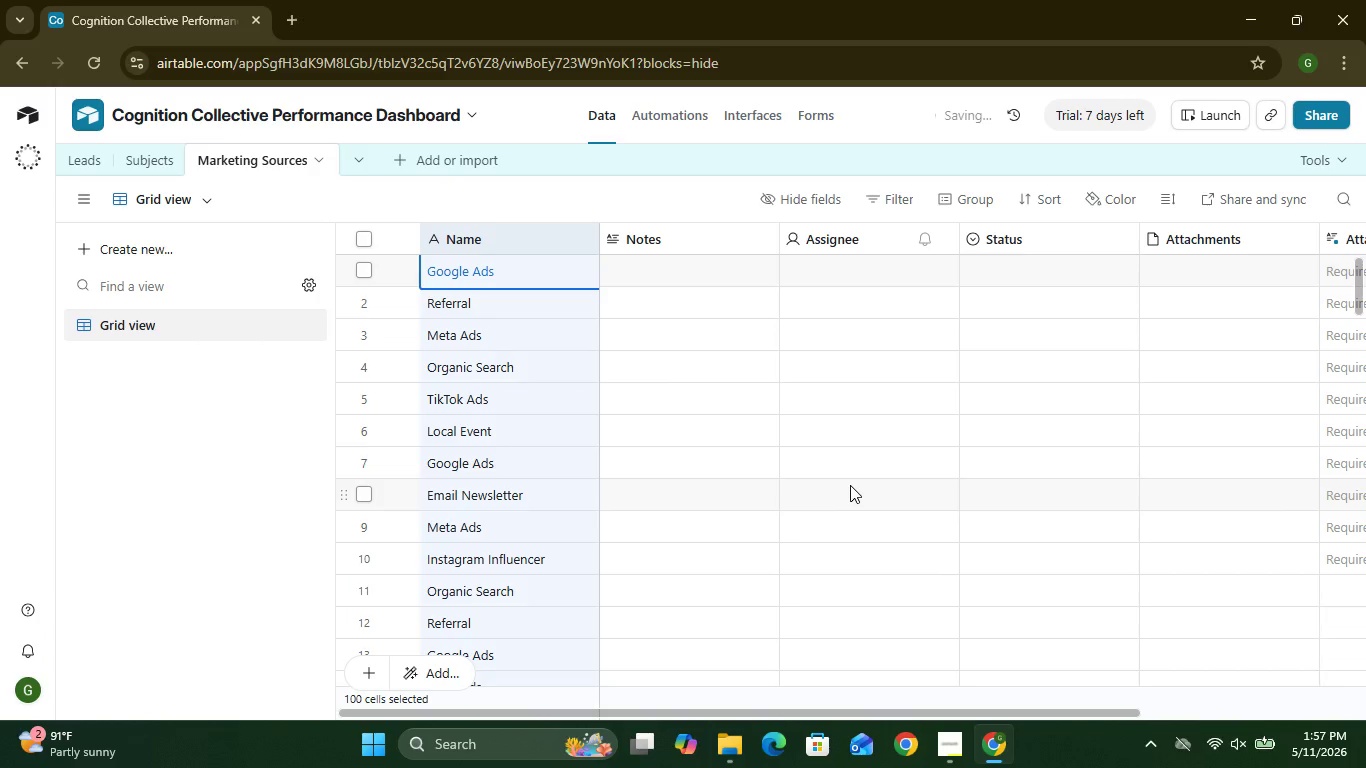 
left_click([490, 148])
 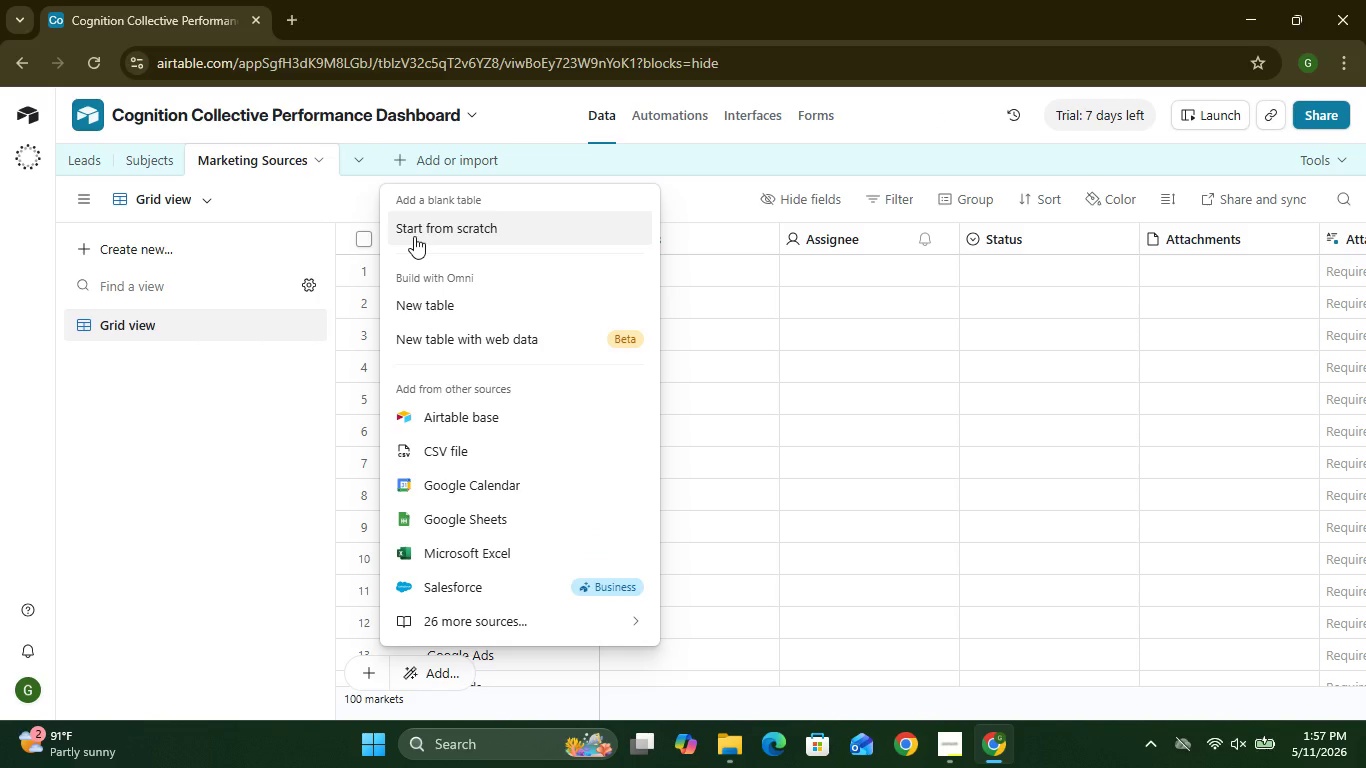 
left_click([414, 236])
 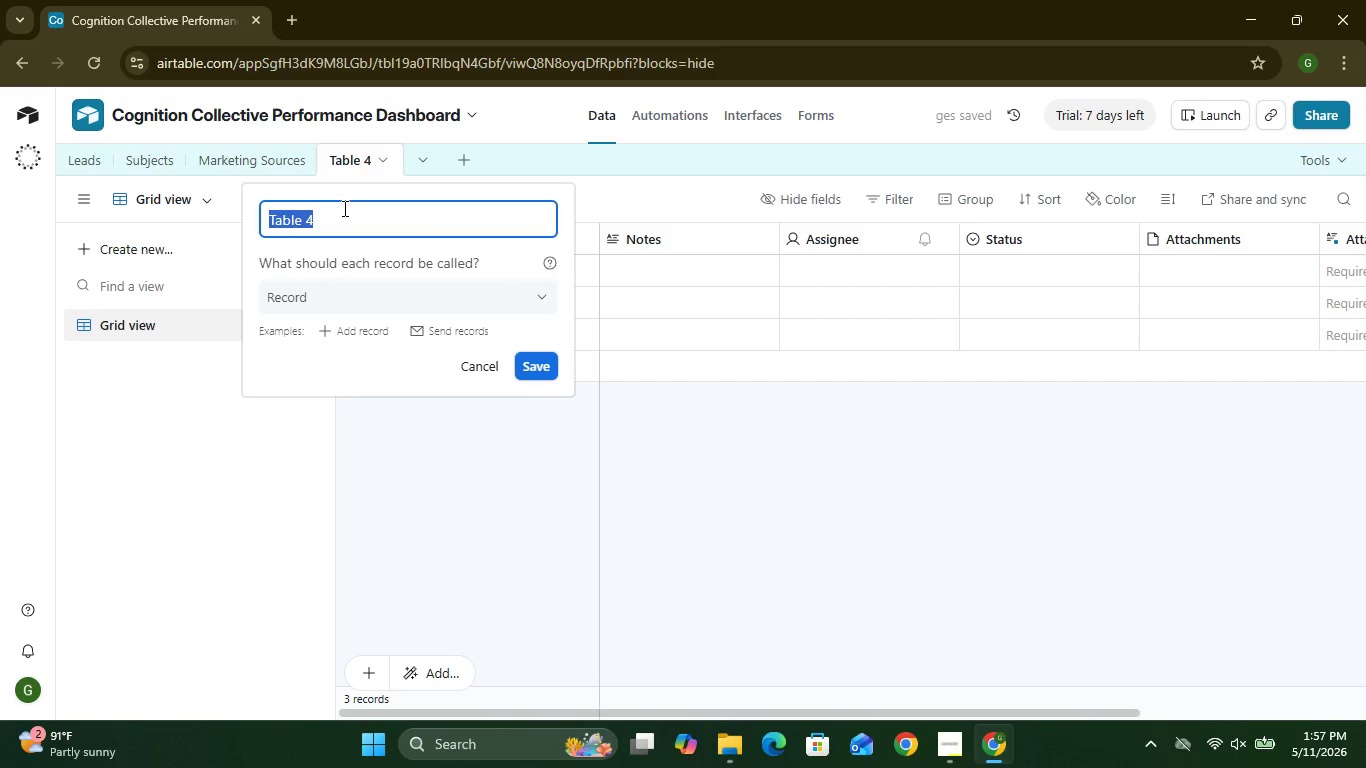 
wait(7.7)
 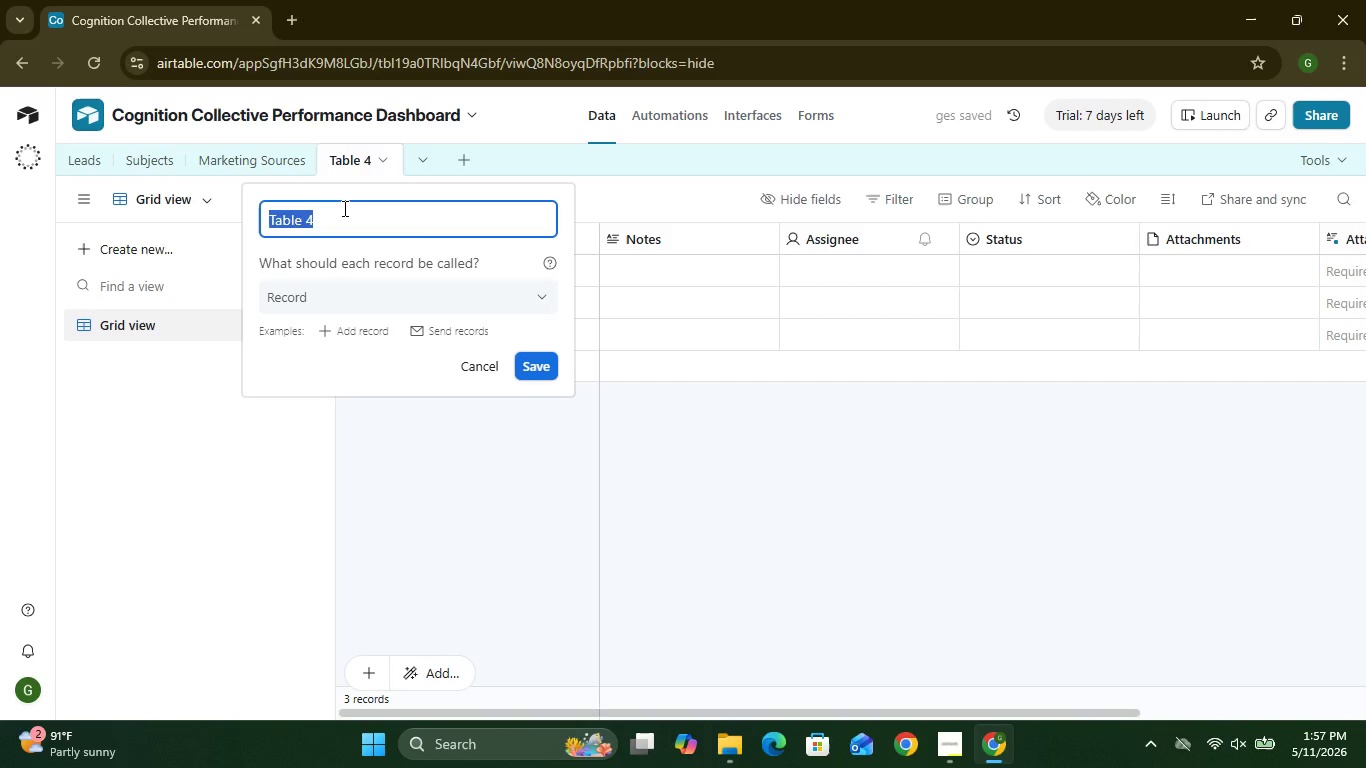 
type(Tutors)
 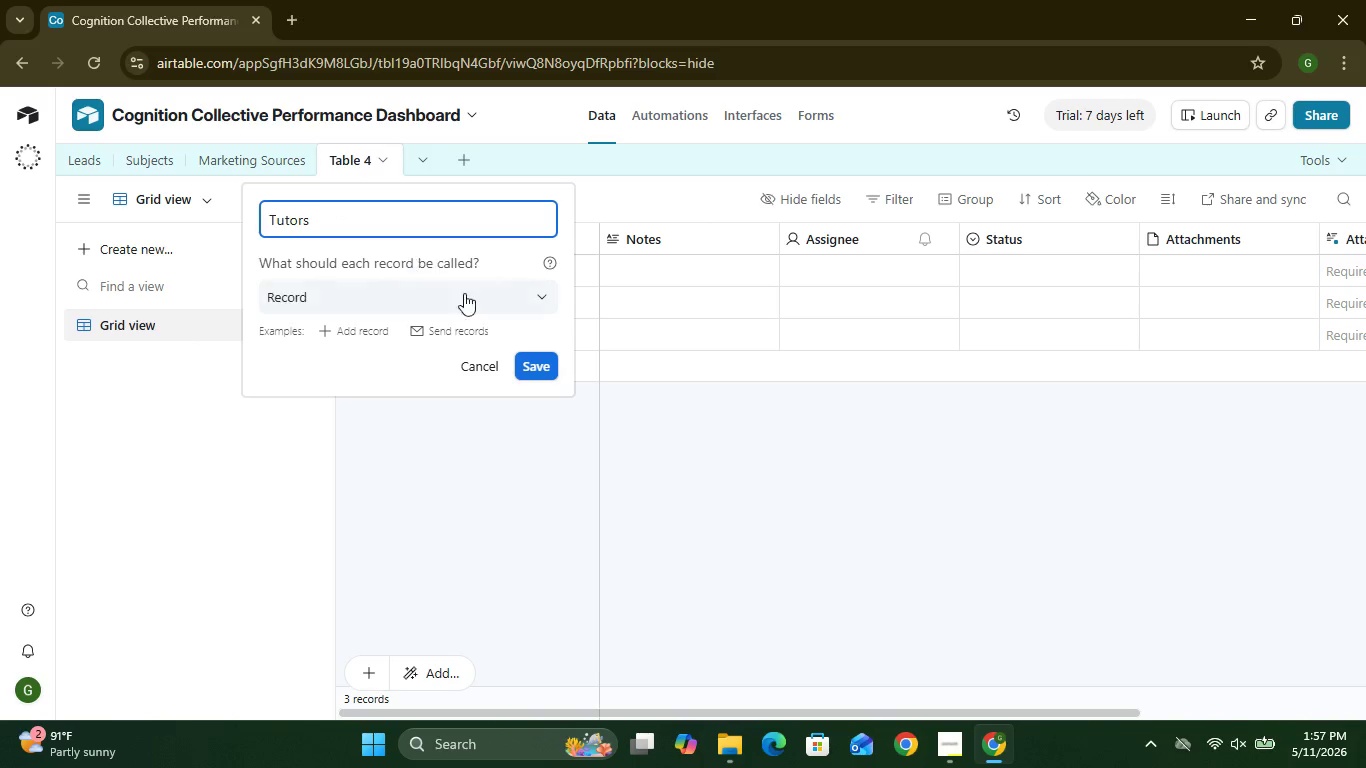 
left_click([539, 359])
 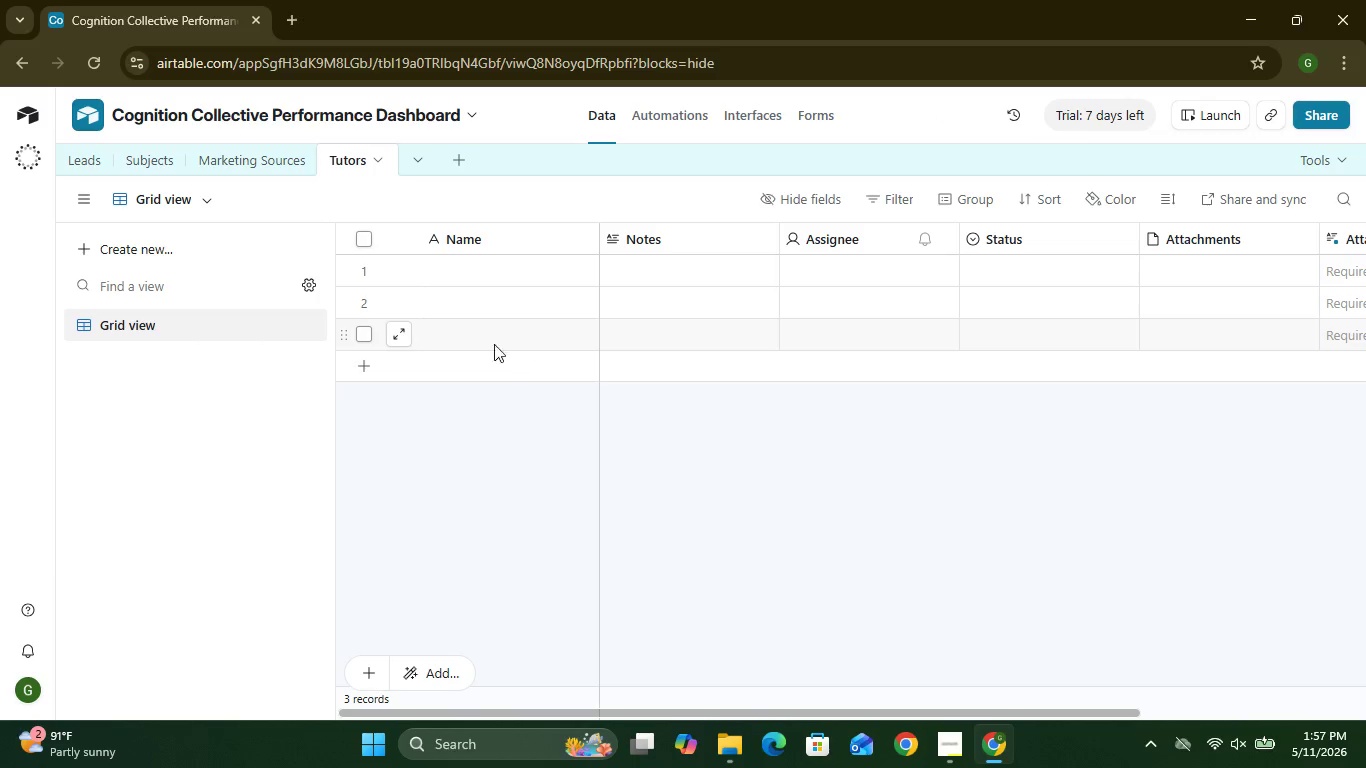 
wait(12.16)
 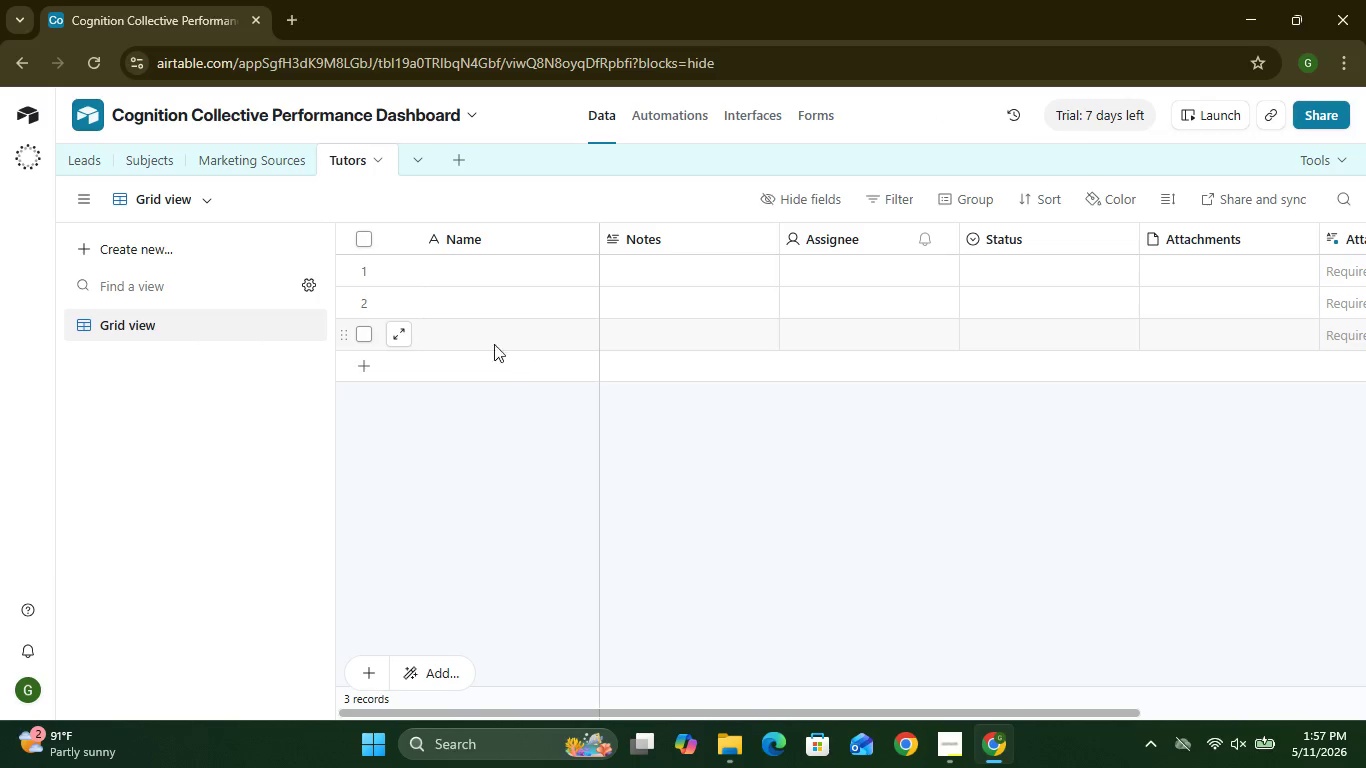 
left_click([73, 151])
 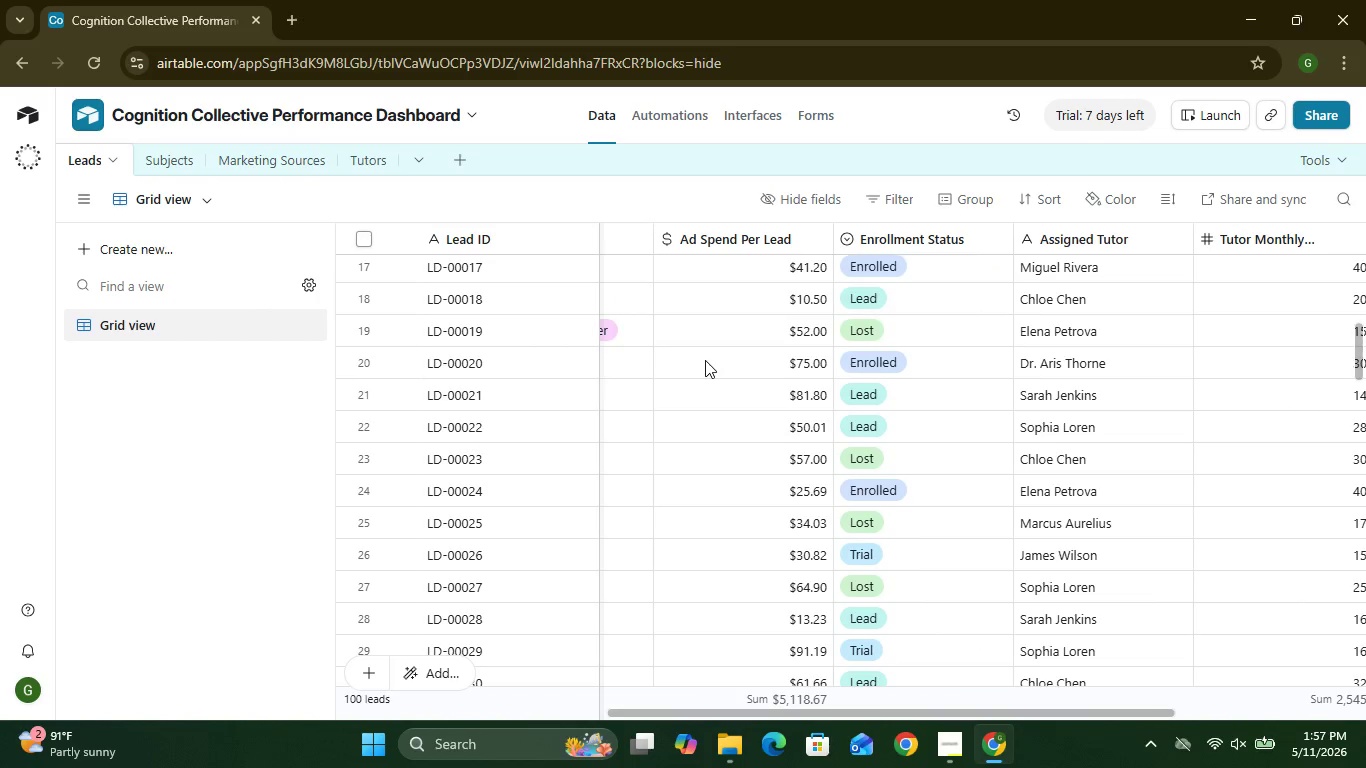 
wait(9.72)
 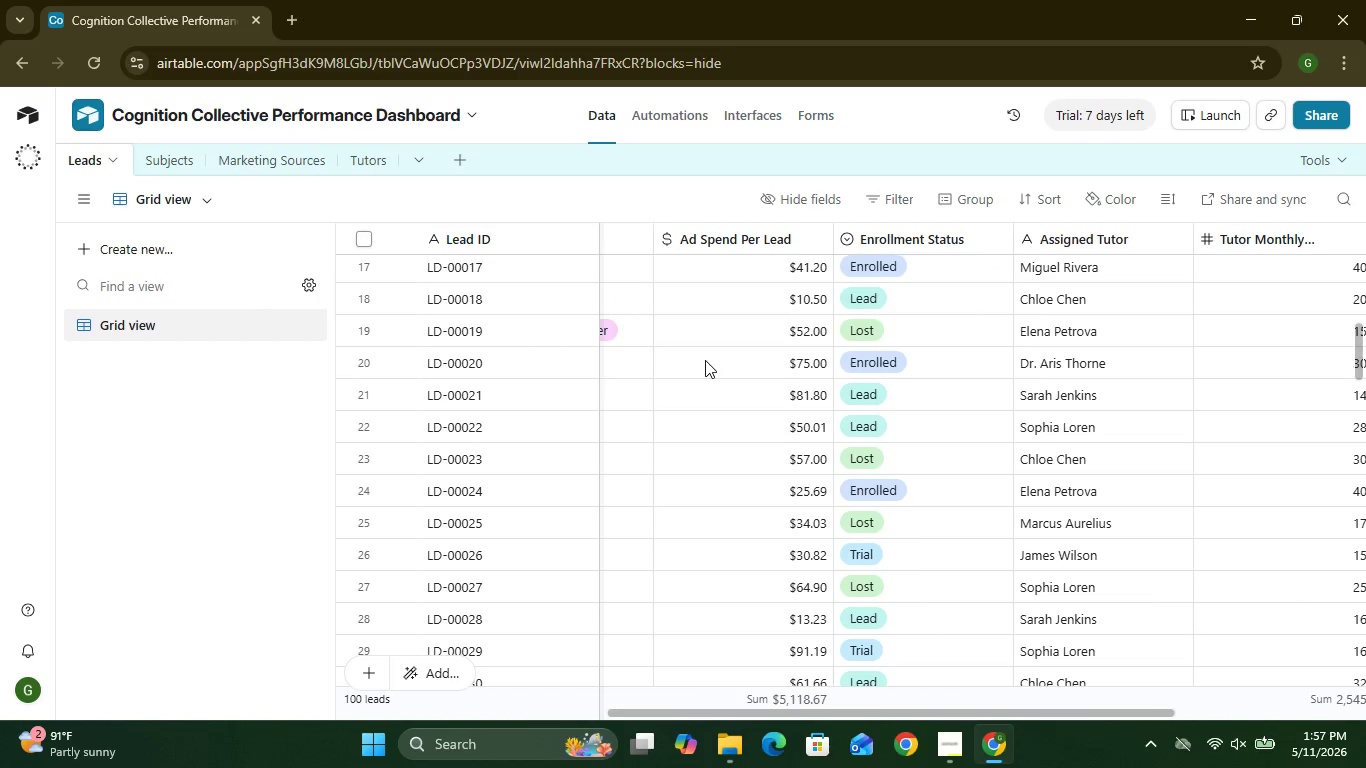 
left_click([934, 241])
 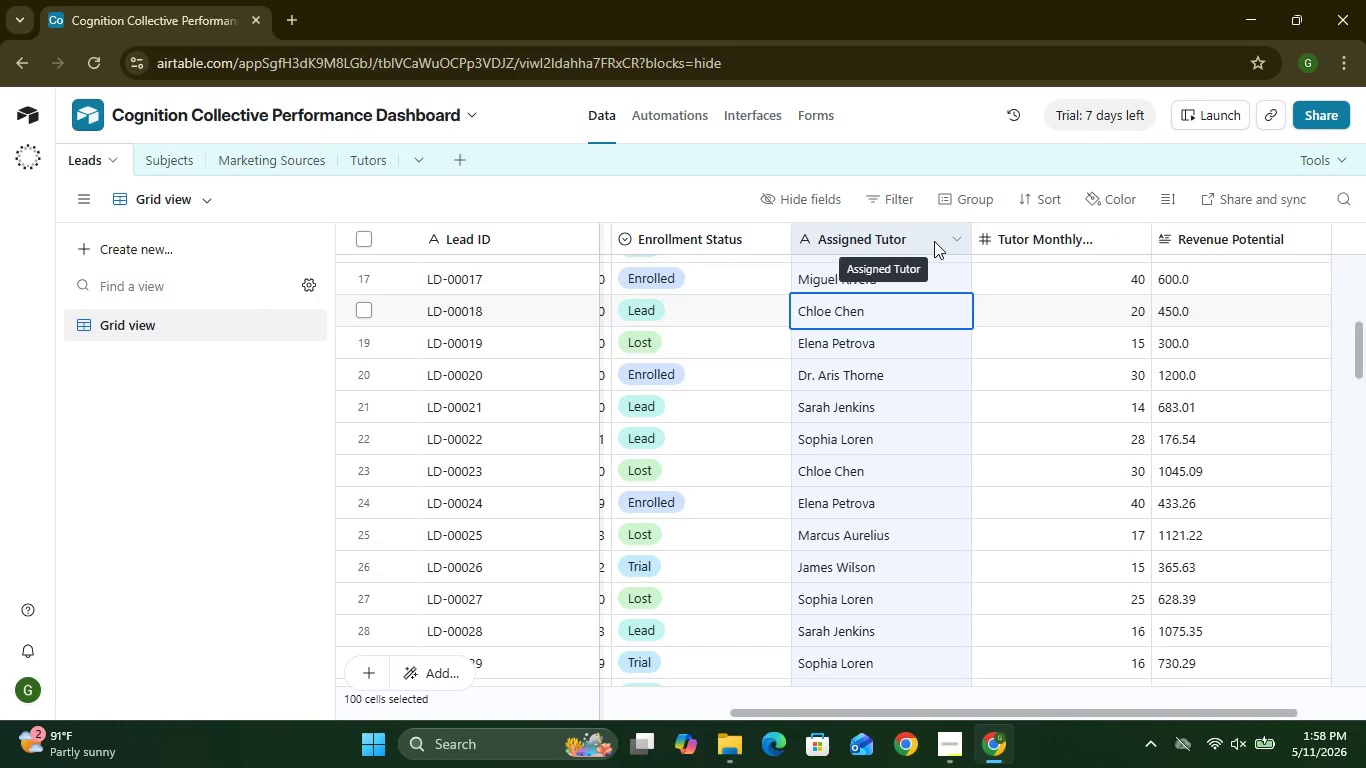 
hold_key(key=ControlLeft, duration=0.88)
 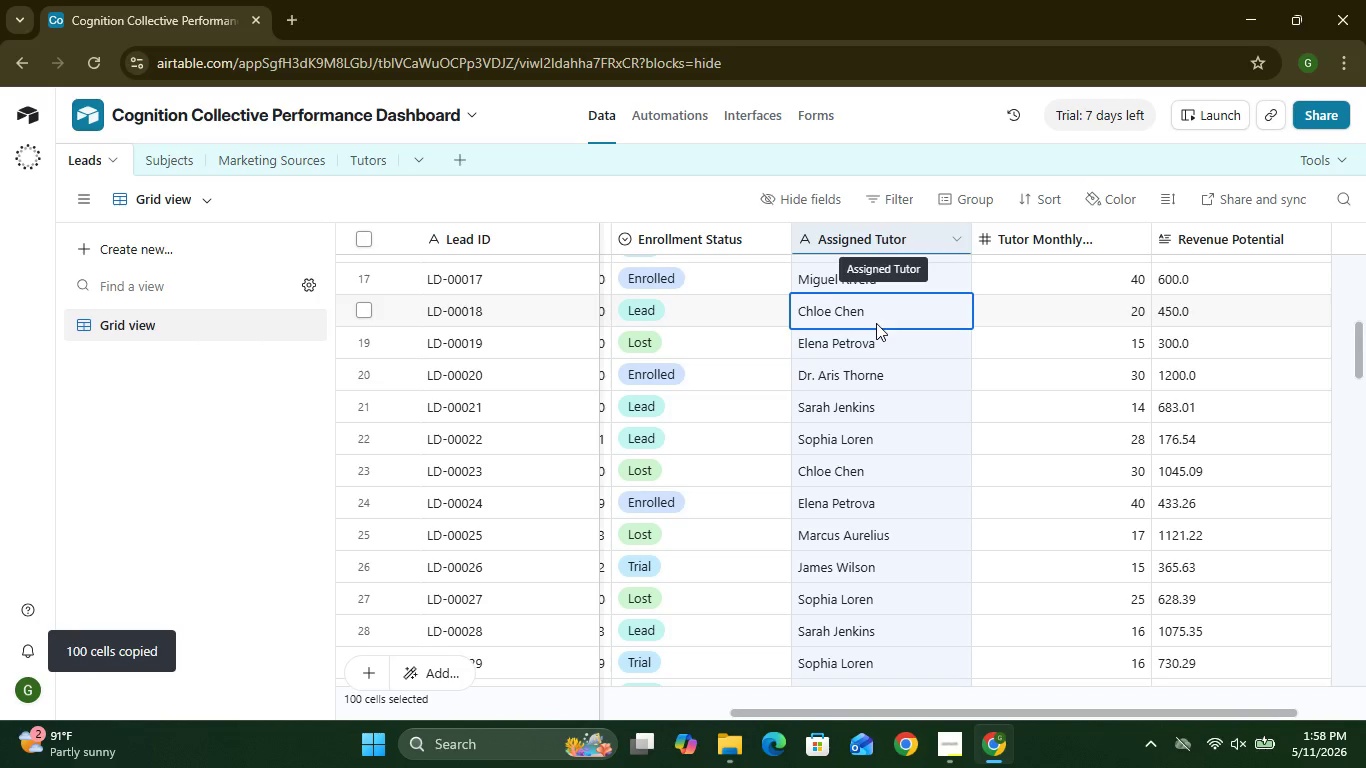 
hold_key(key=C, duration=0.31)
 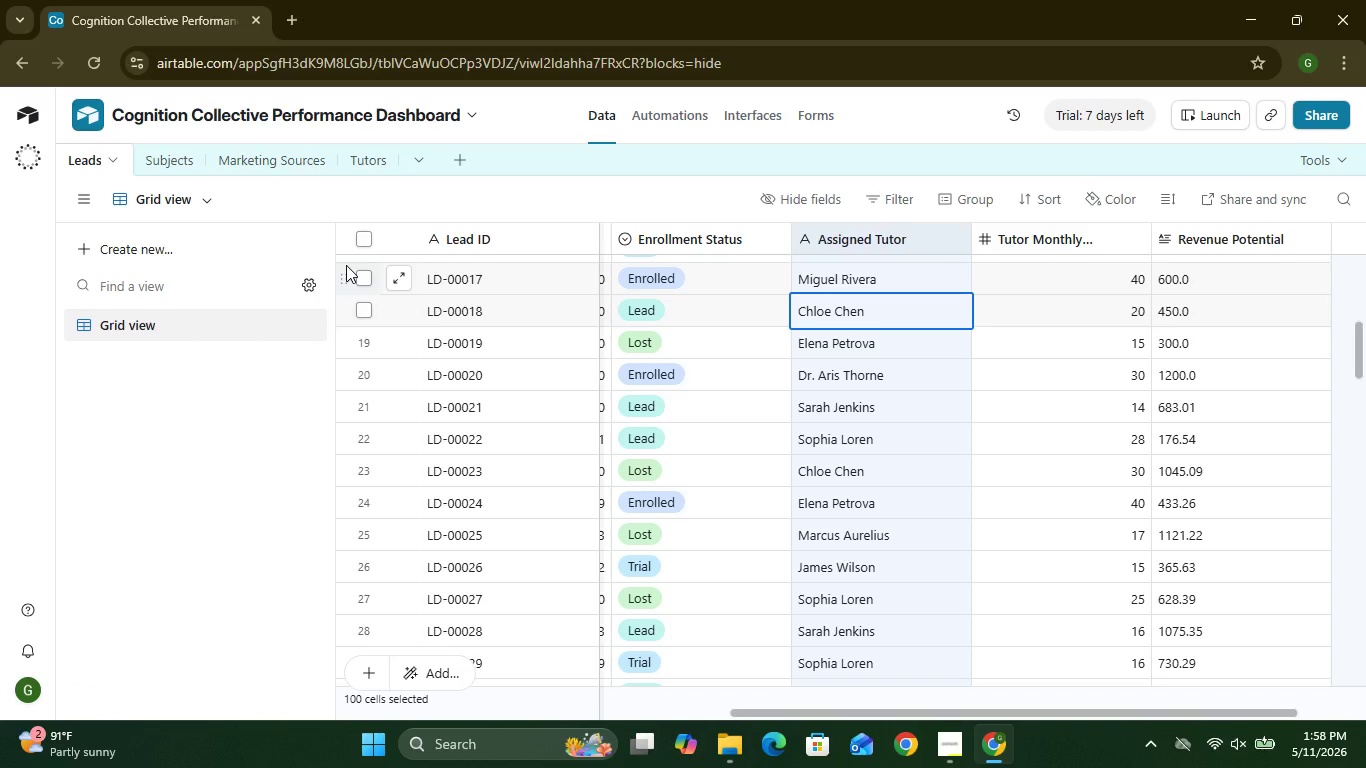 
wait(8.5)
 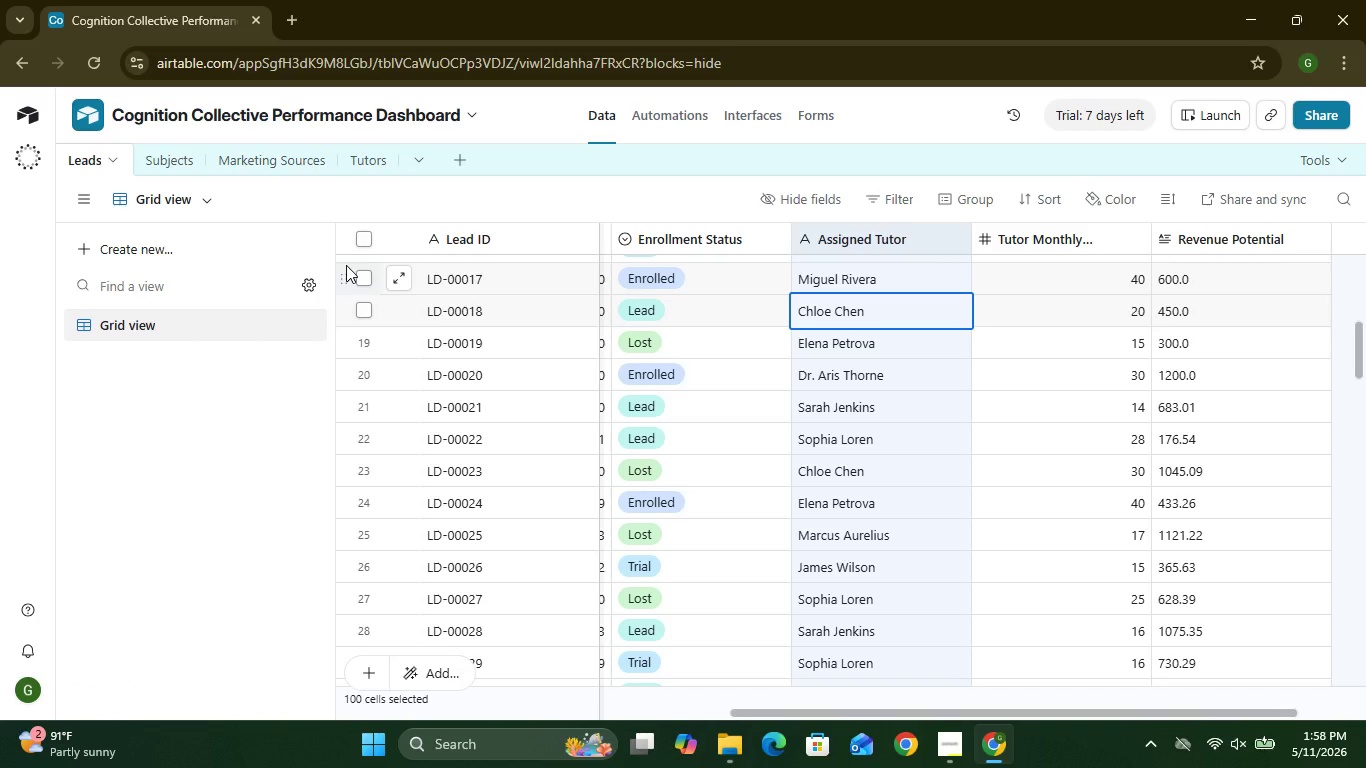 
left_click([358, 161])
 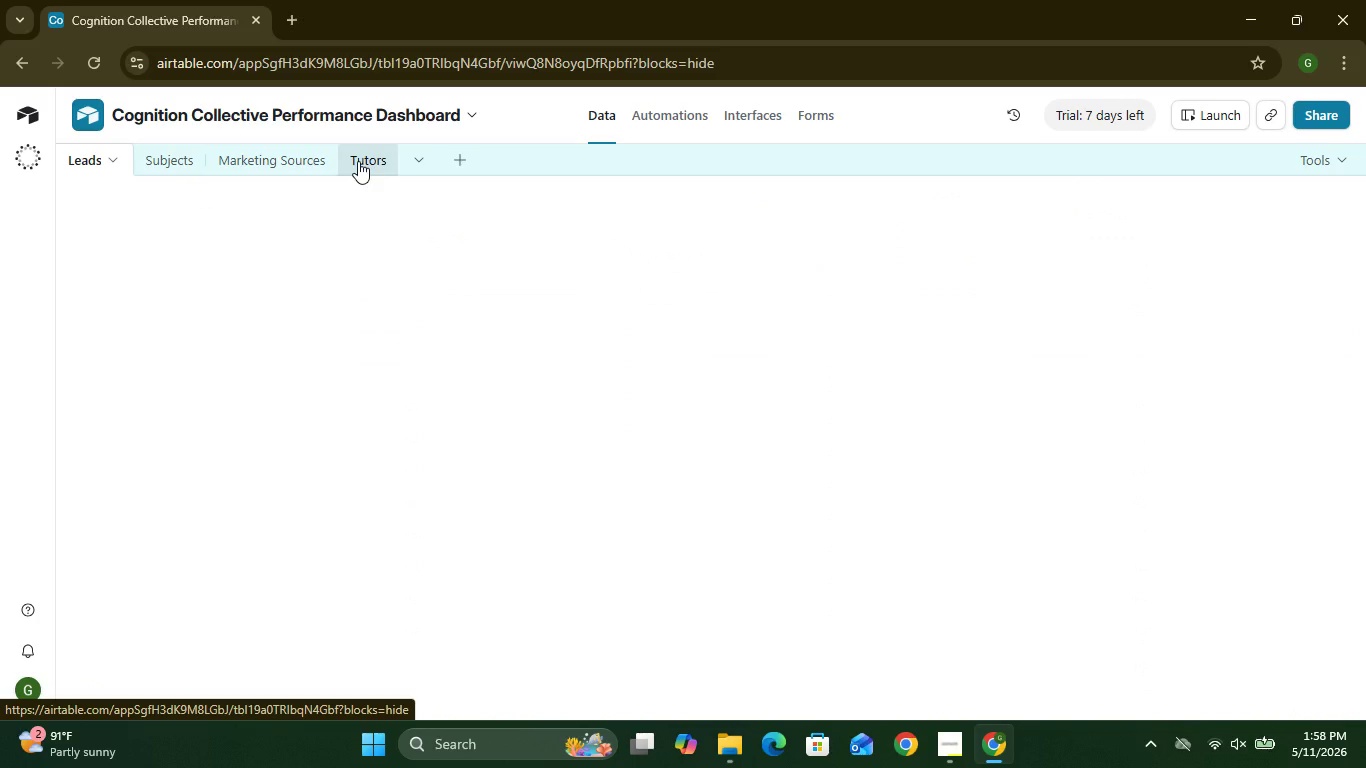 
mouse_move([384, 223])
 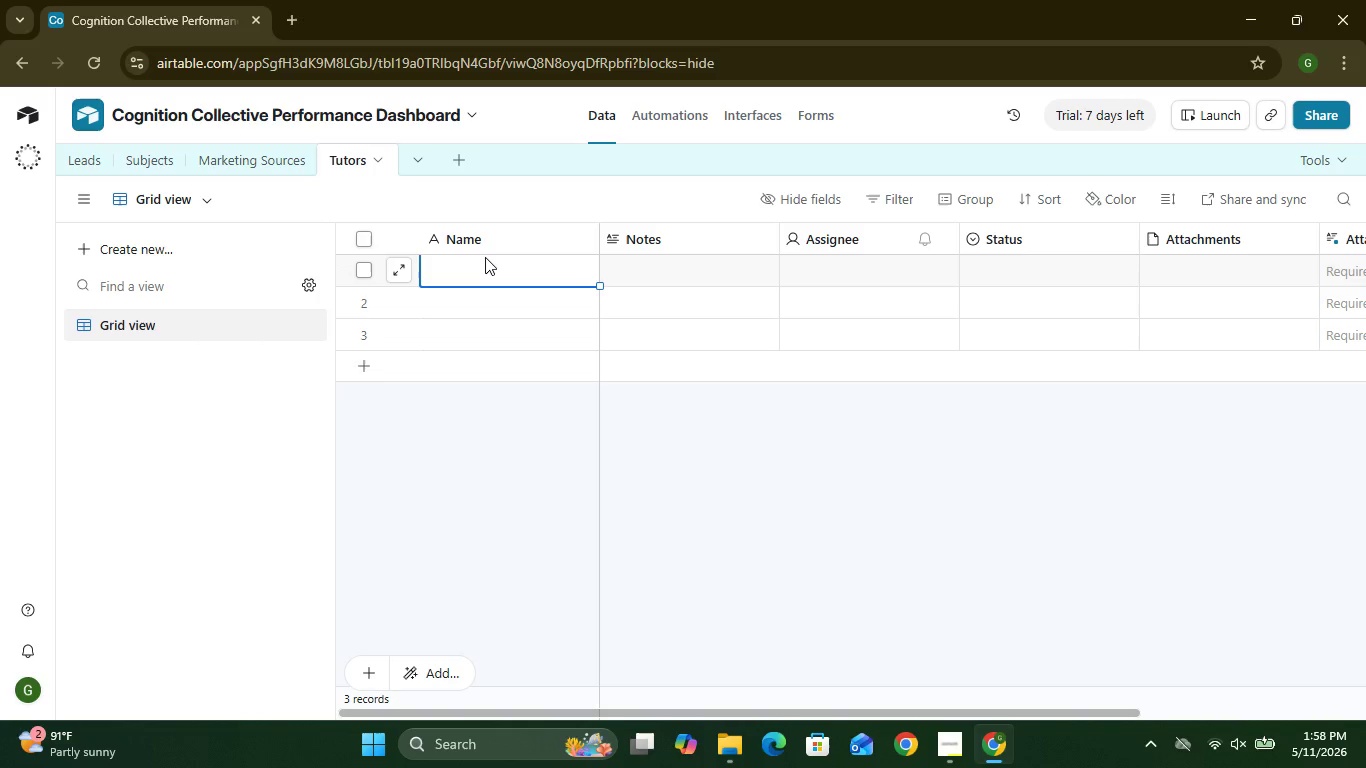 
left_click([485, 257])
 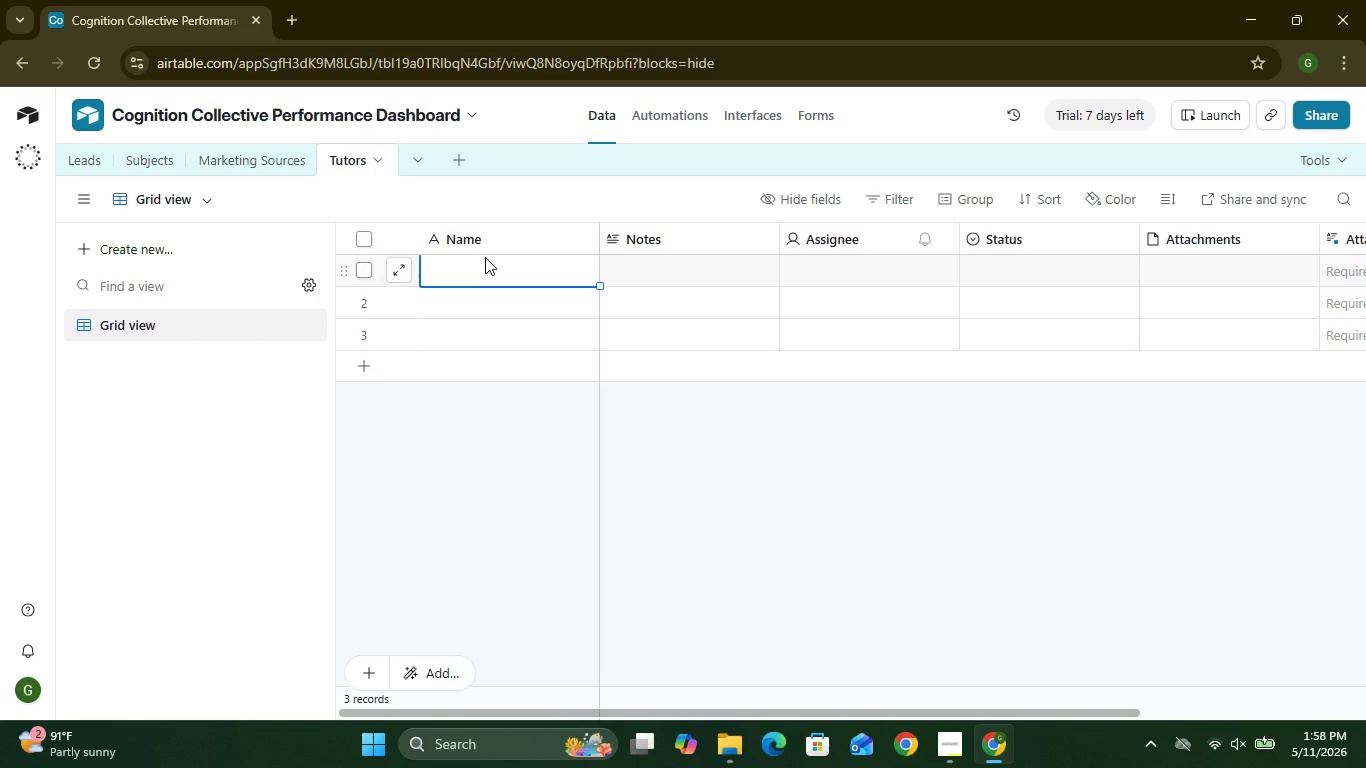 
key(Control+V)
 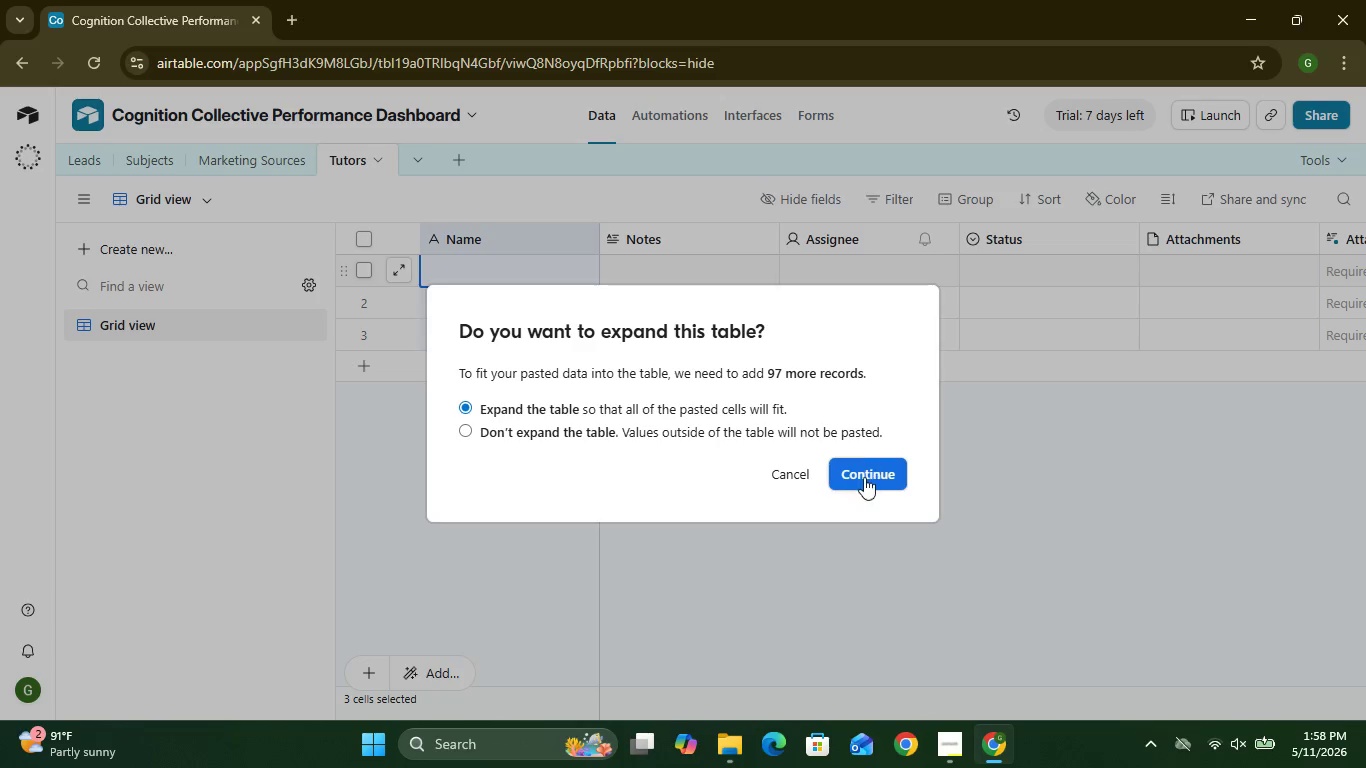 
left_click([864, 477])
 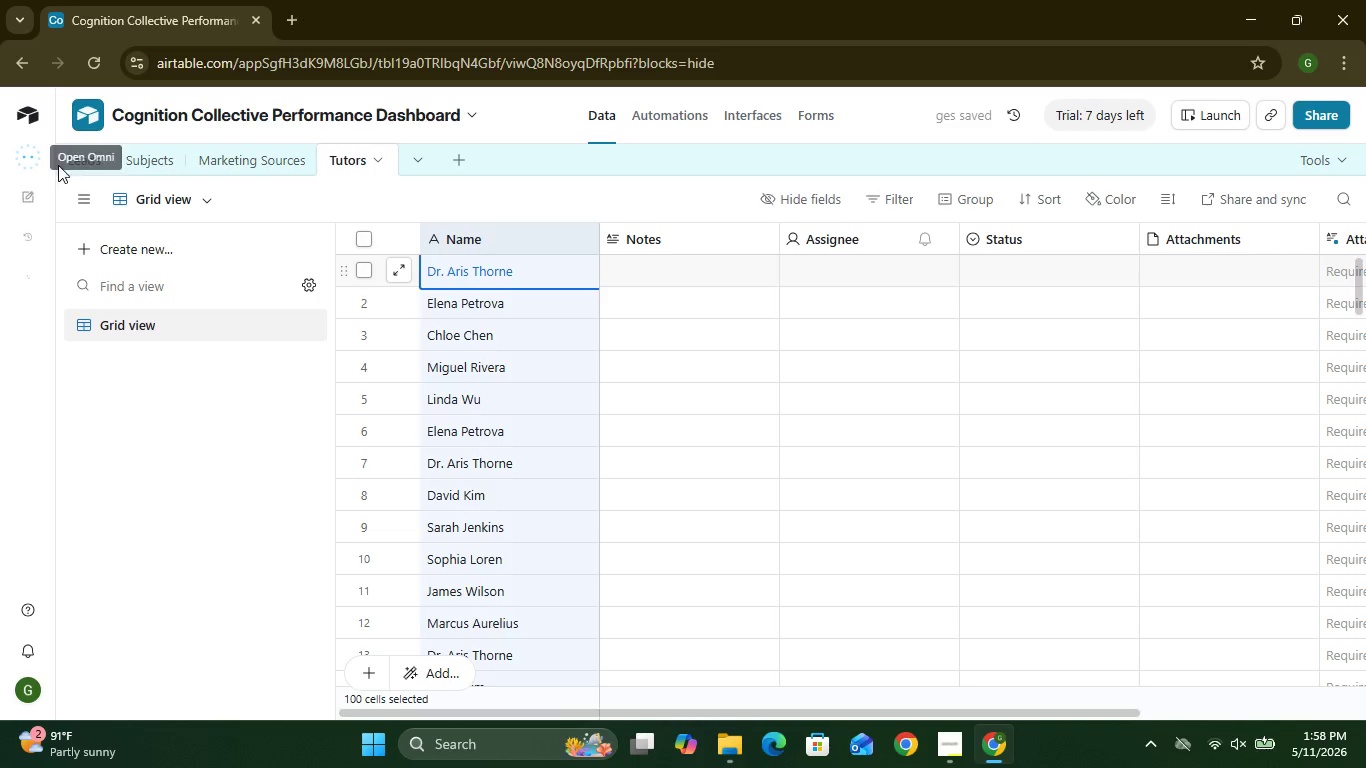 
left_click([73, 168])
 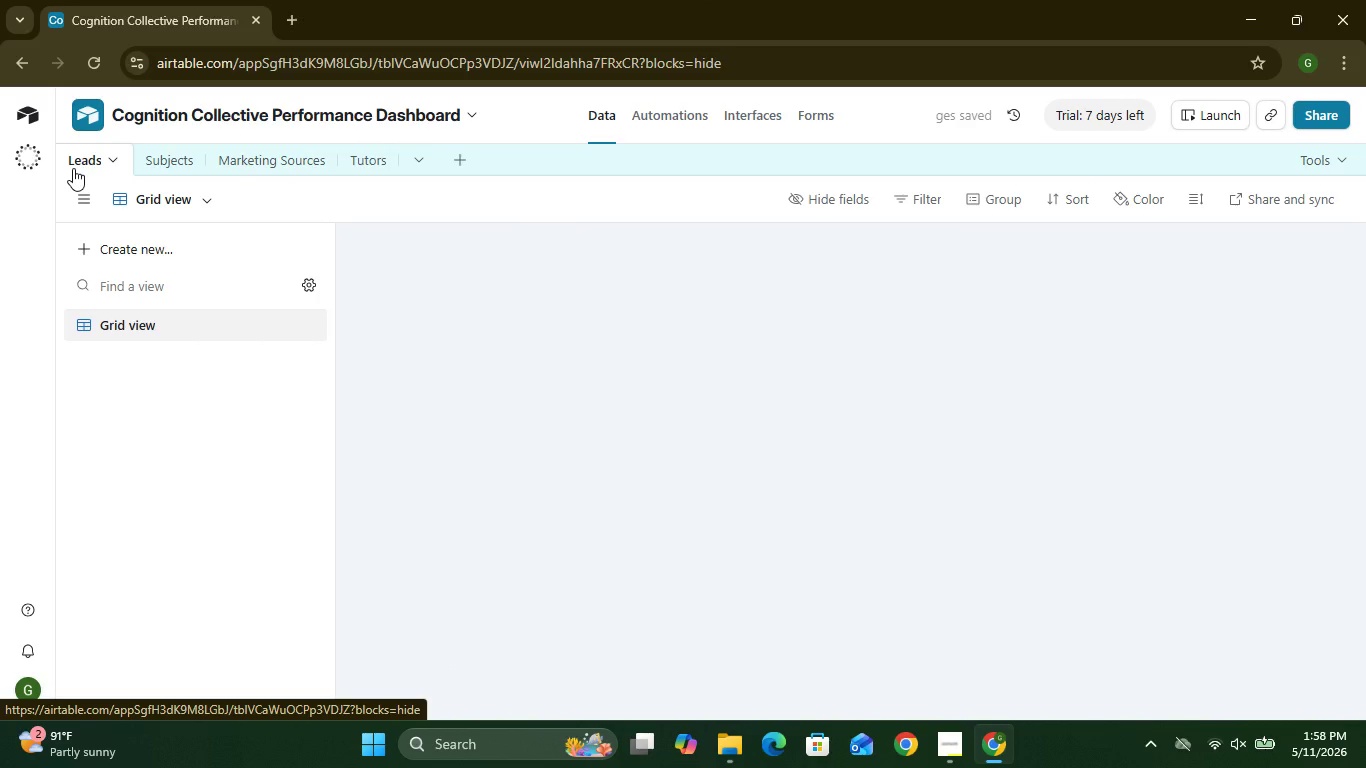 
mouse_move([108, 186])
 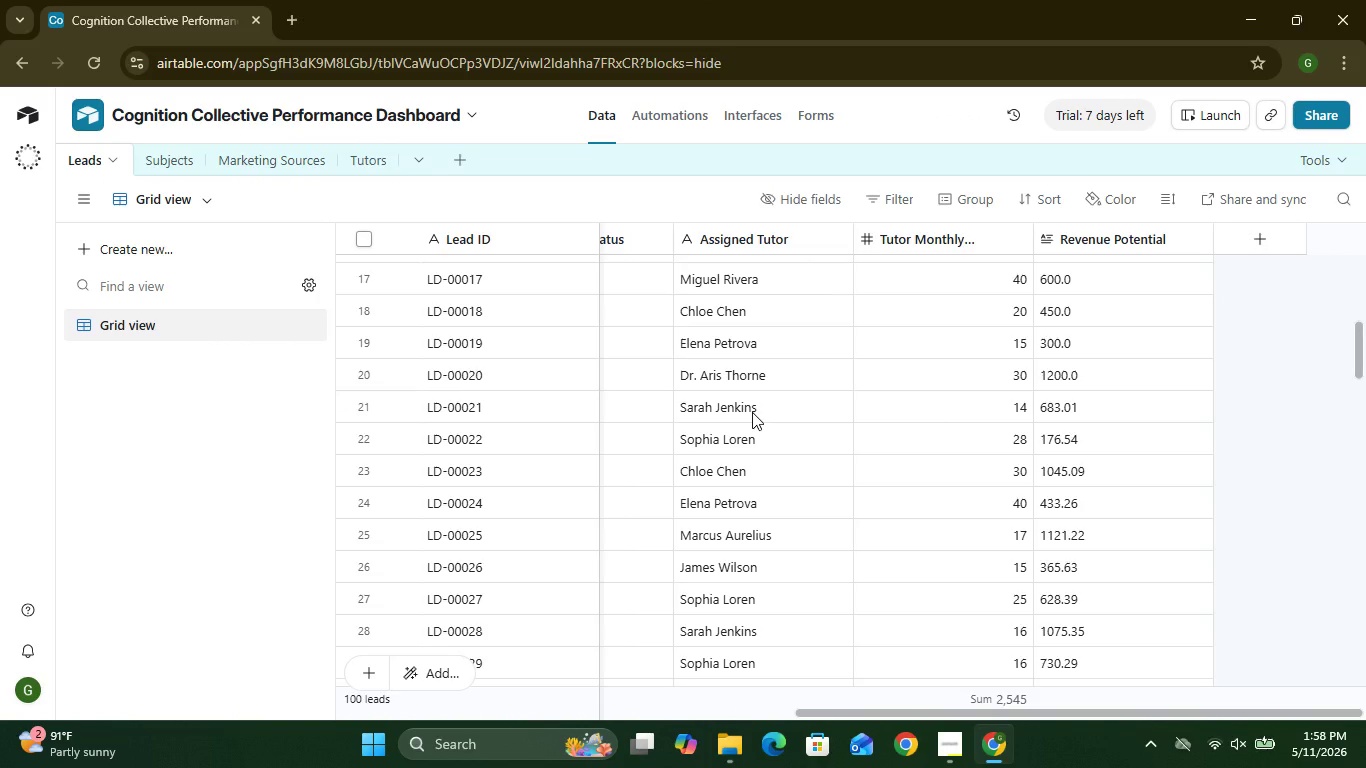 
wait(9.81)
 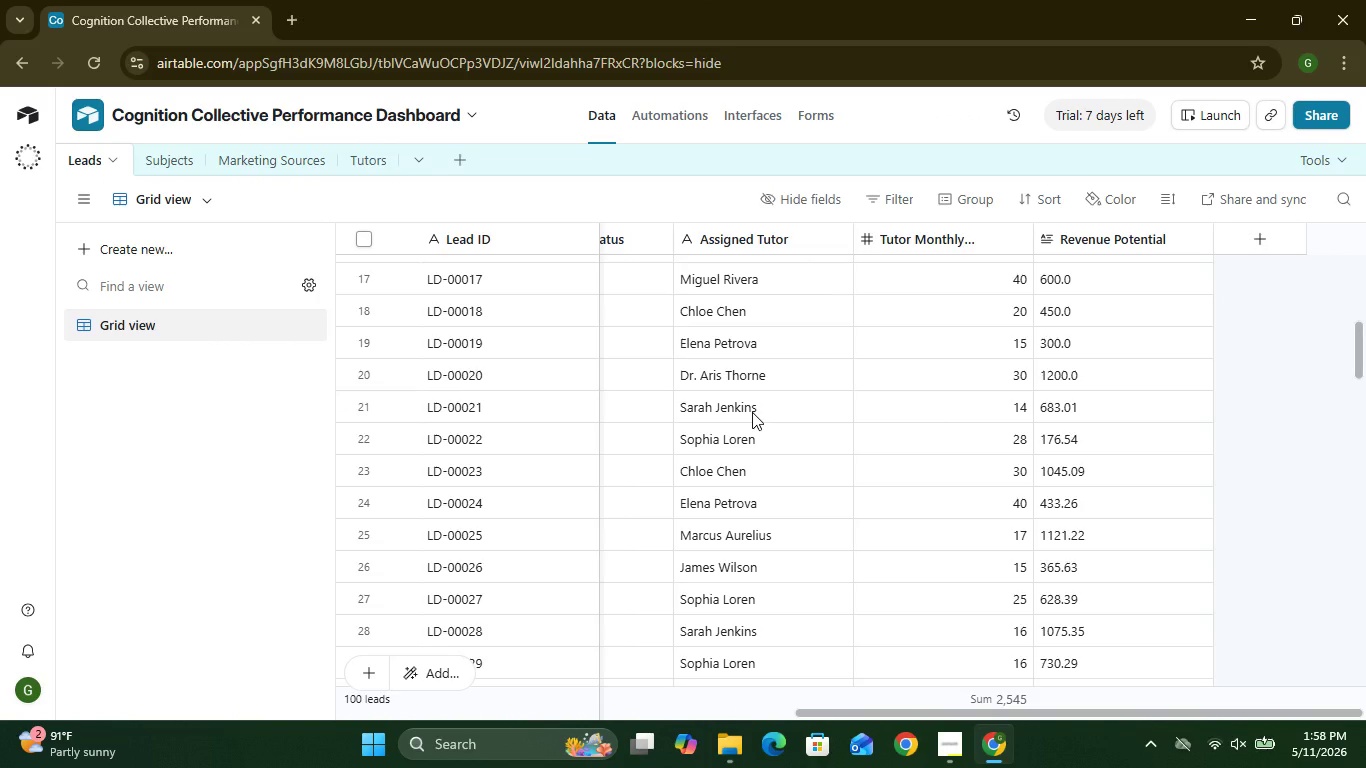 
left_click([1248, 245])
 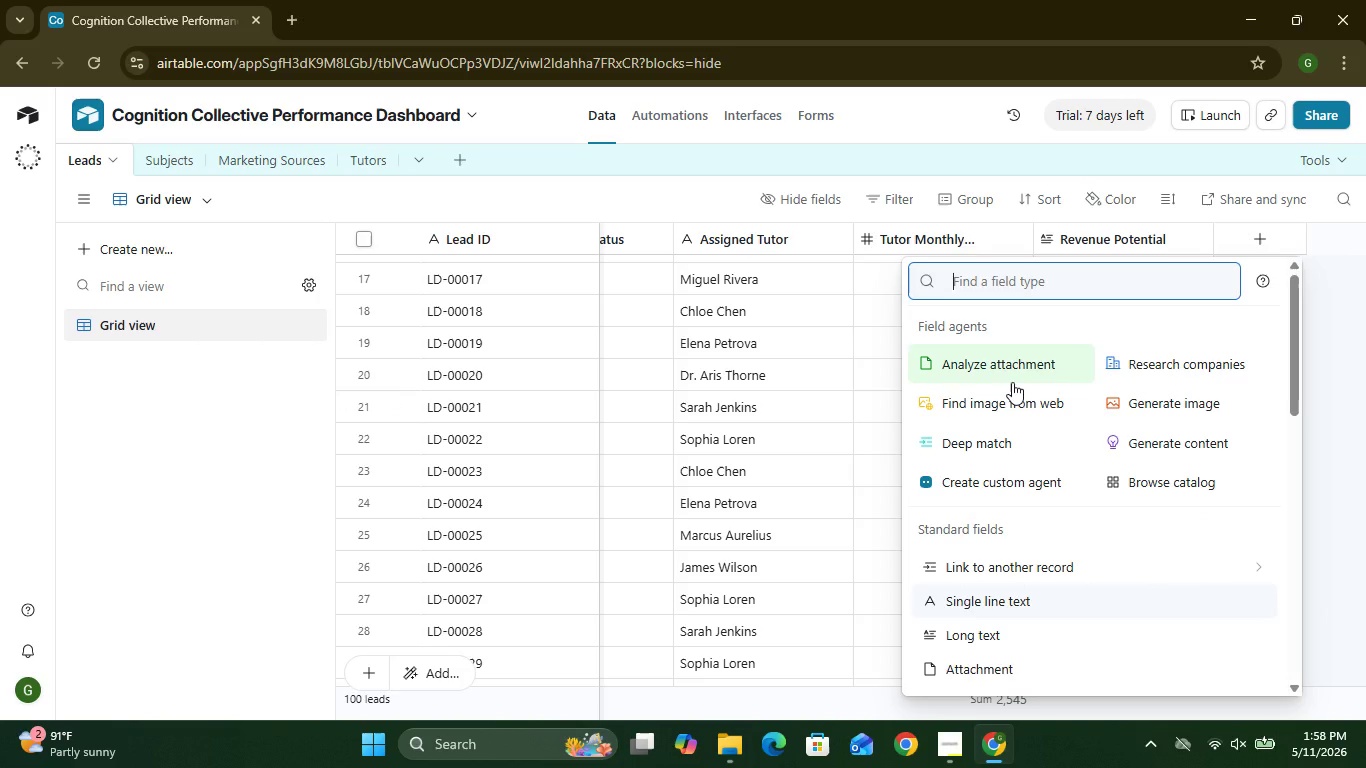 
wait(6.11)
 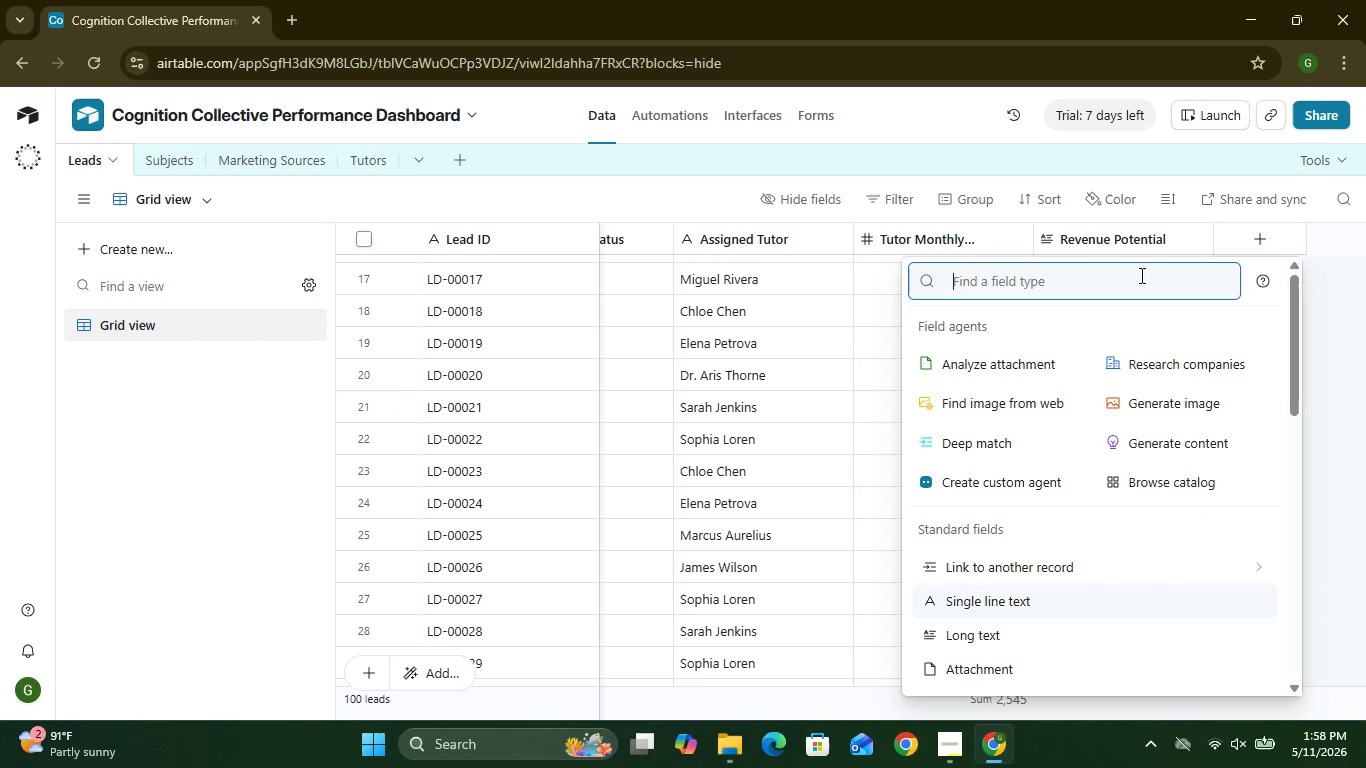 
left_click([972, 563])
 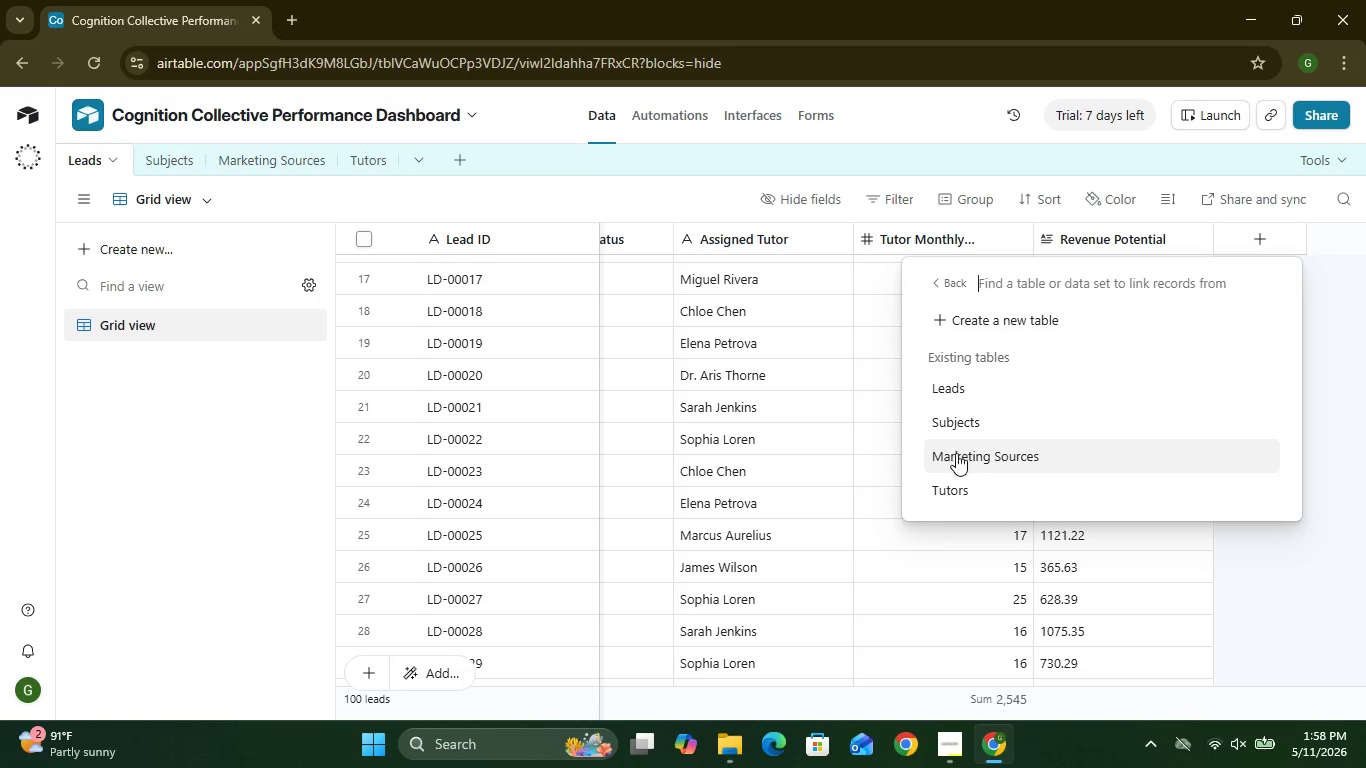 
wait(6.28)
 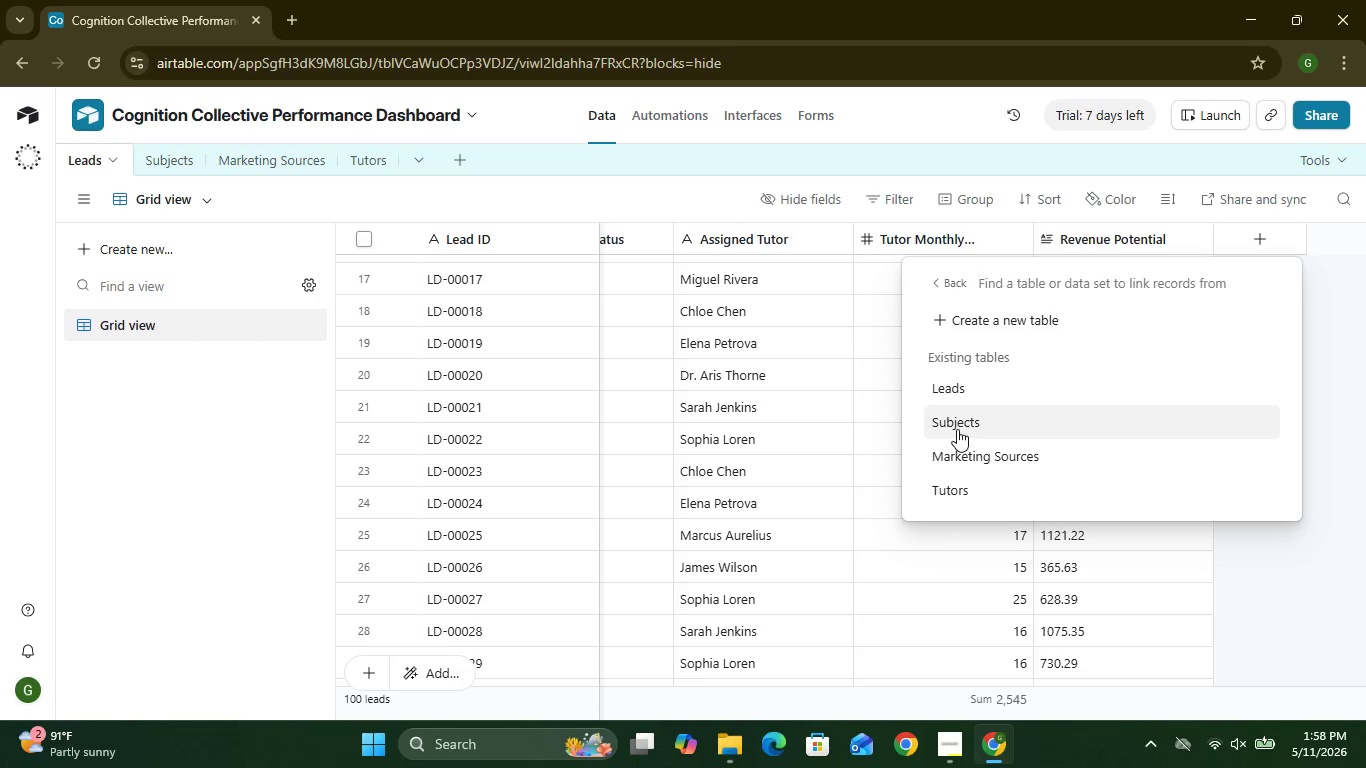 
left_click([953, 431])
 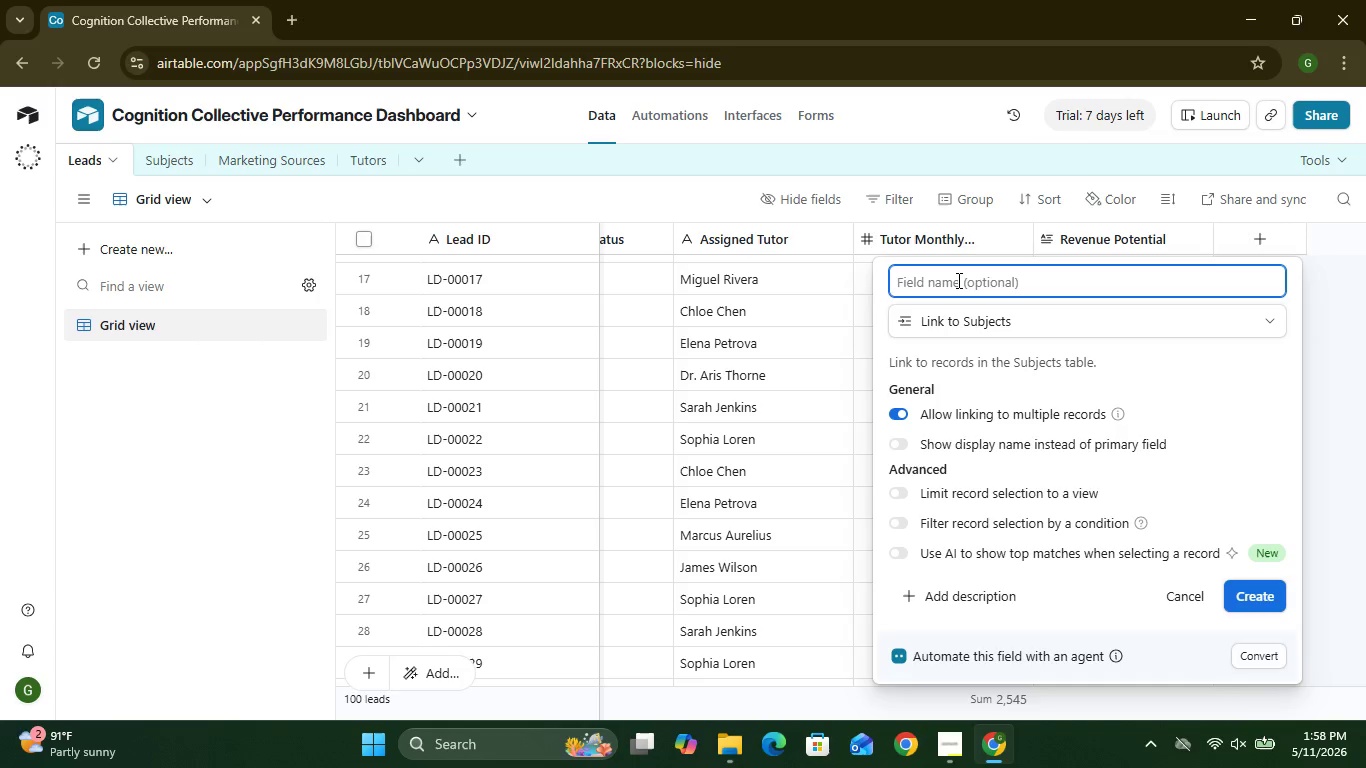 
wait(7.99)
 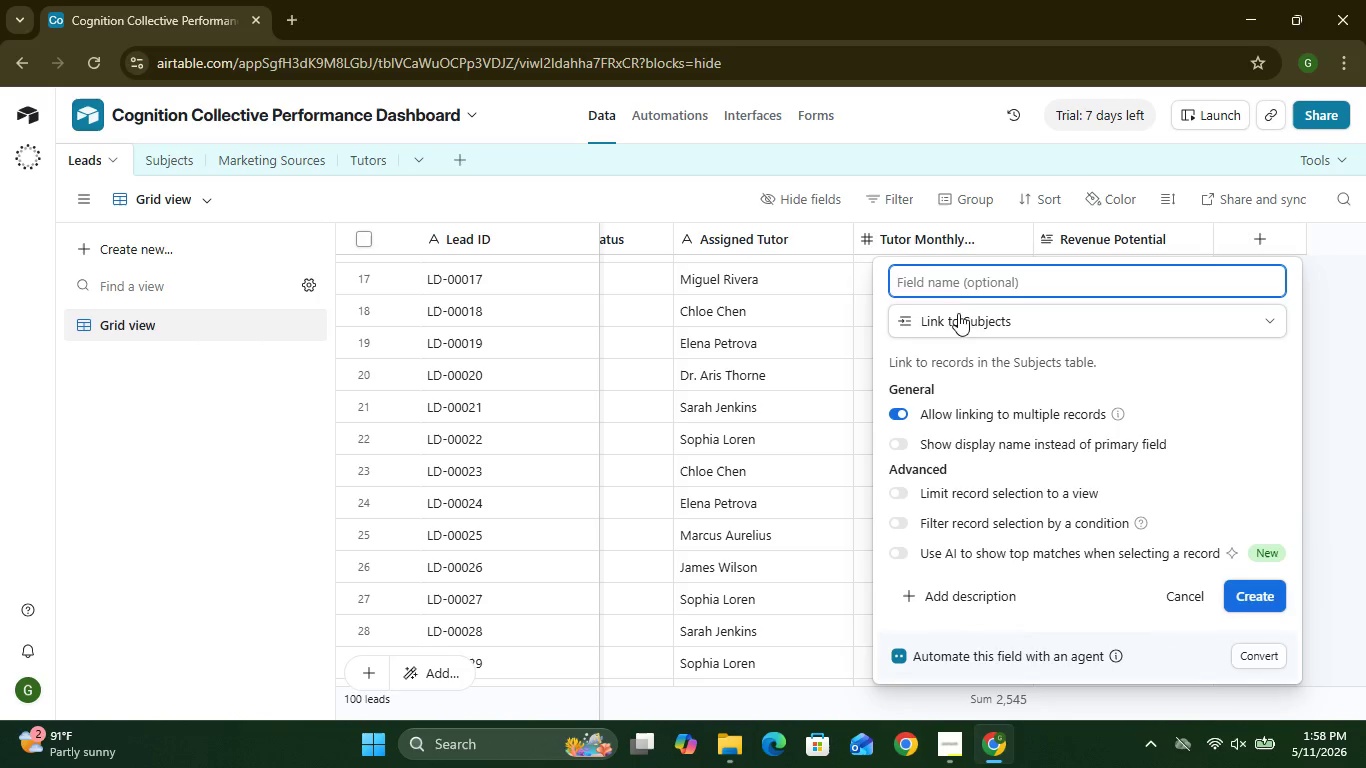 
left_click([957, 280])
 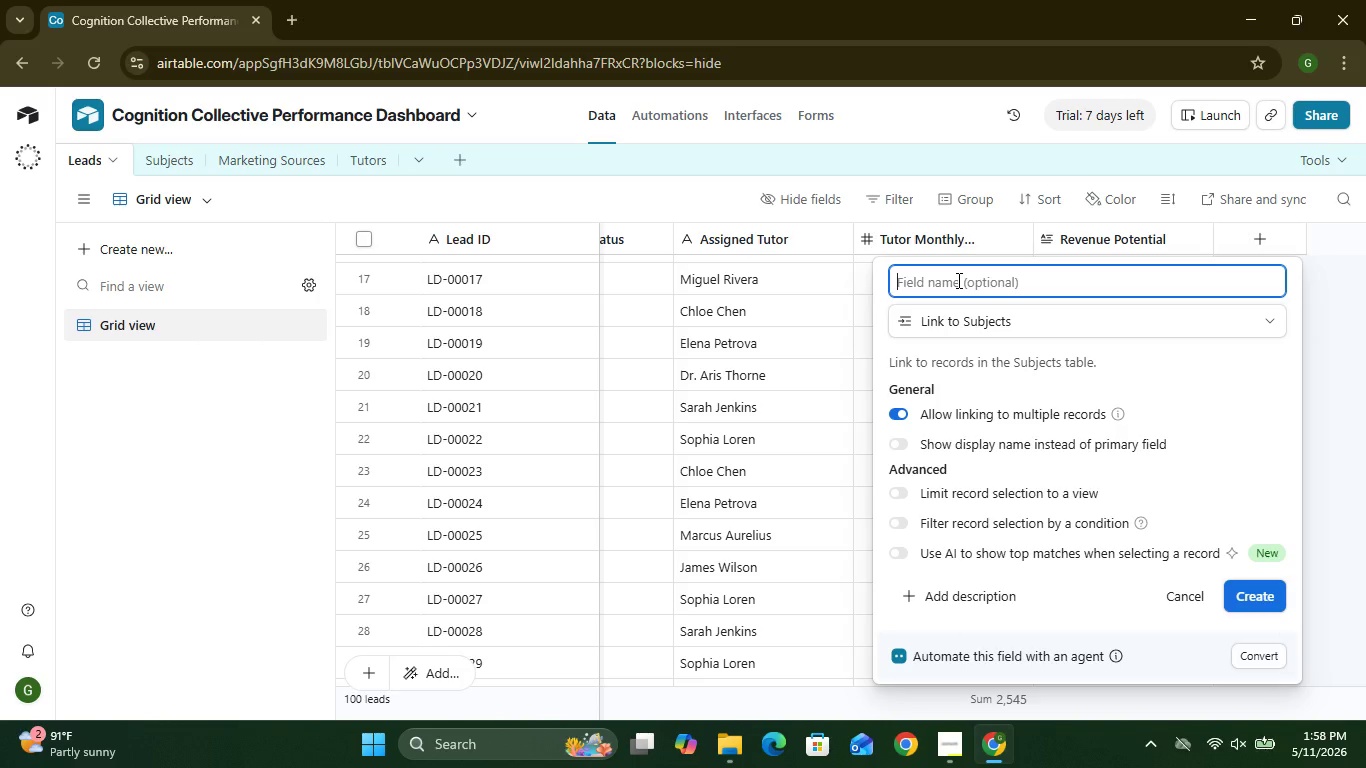 
type(Linked)
 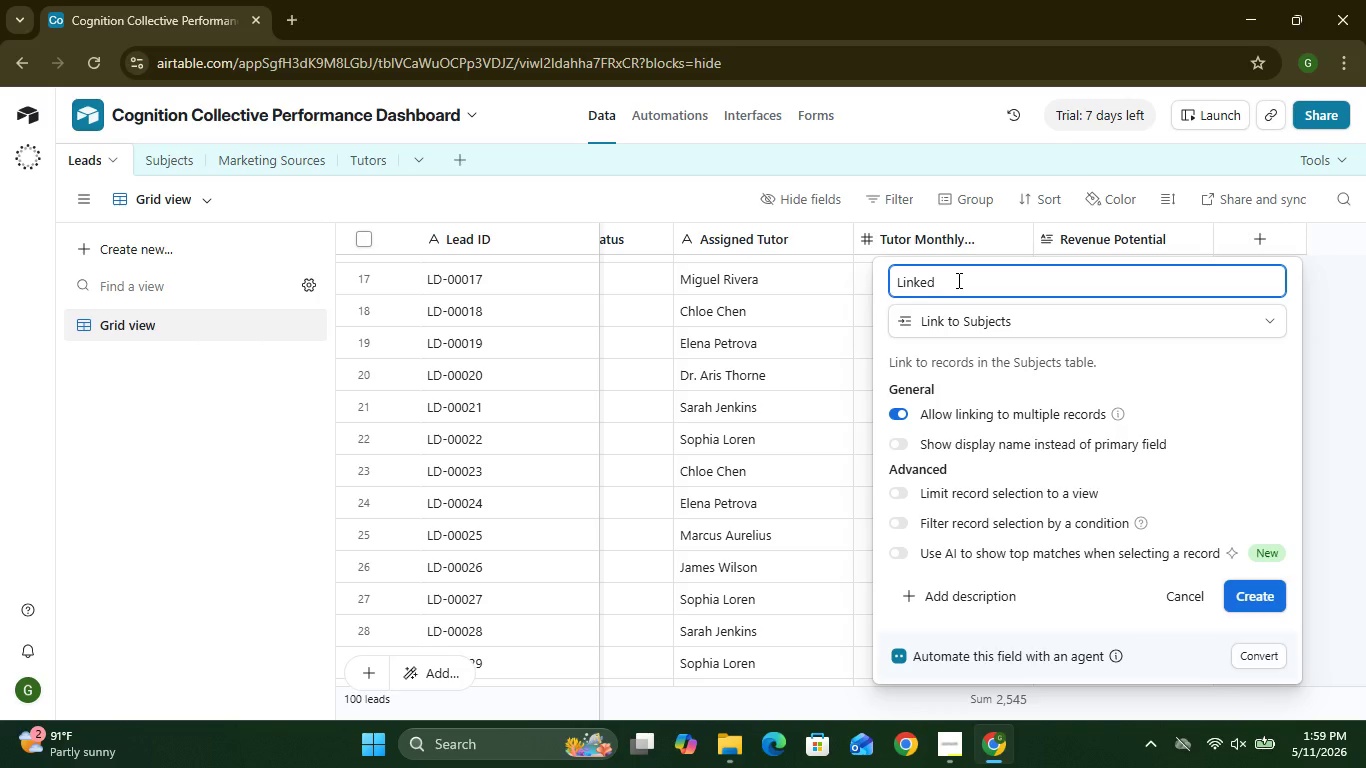 
wait(6.39)
 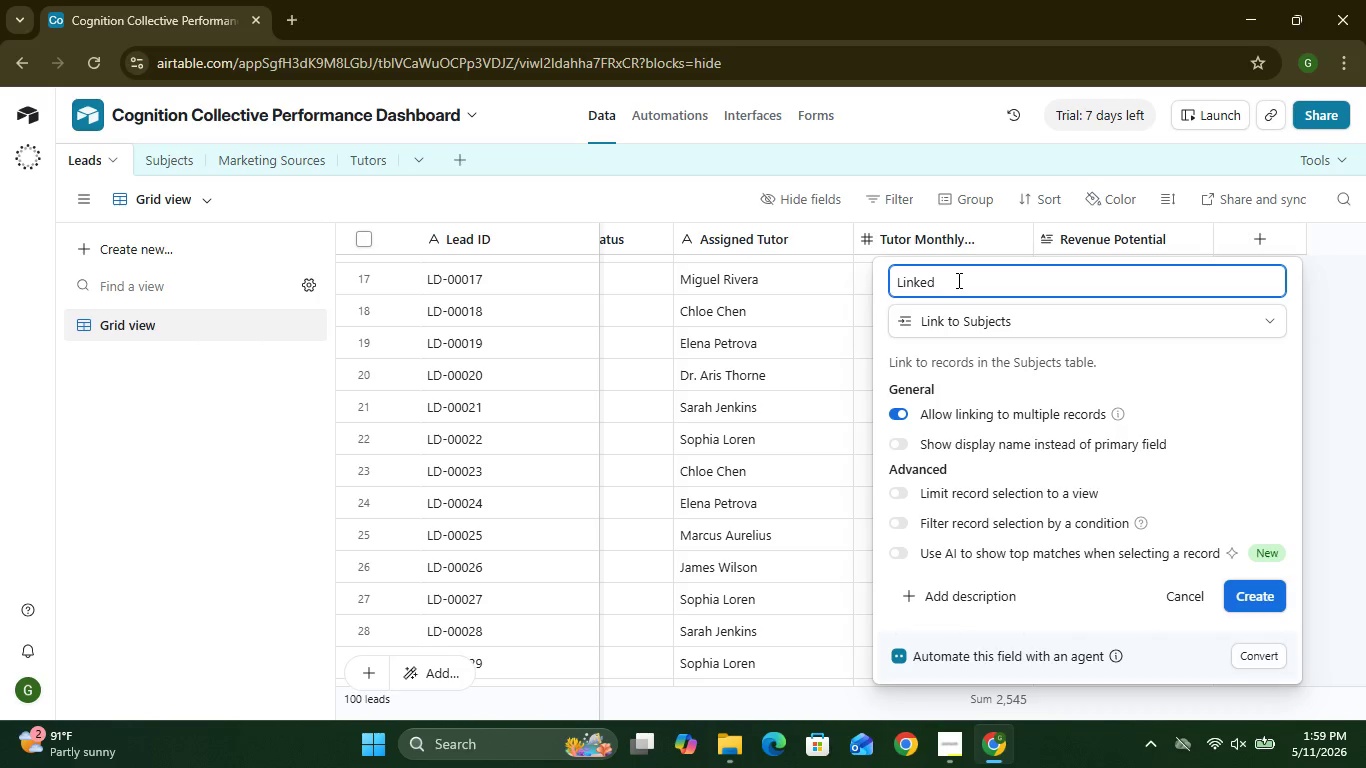 
type( Subject)
 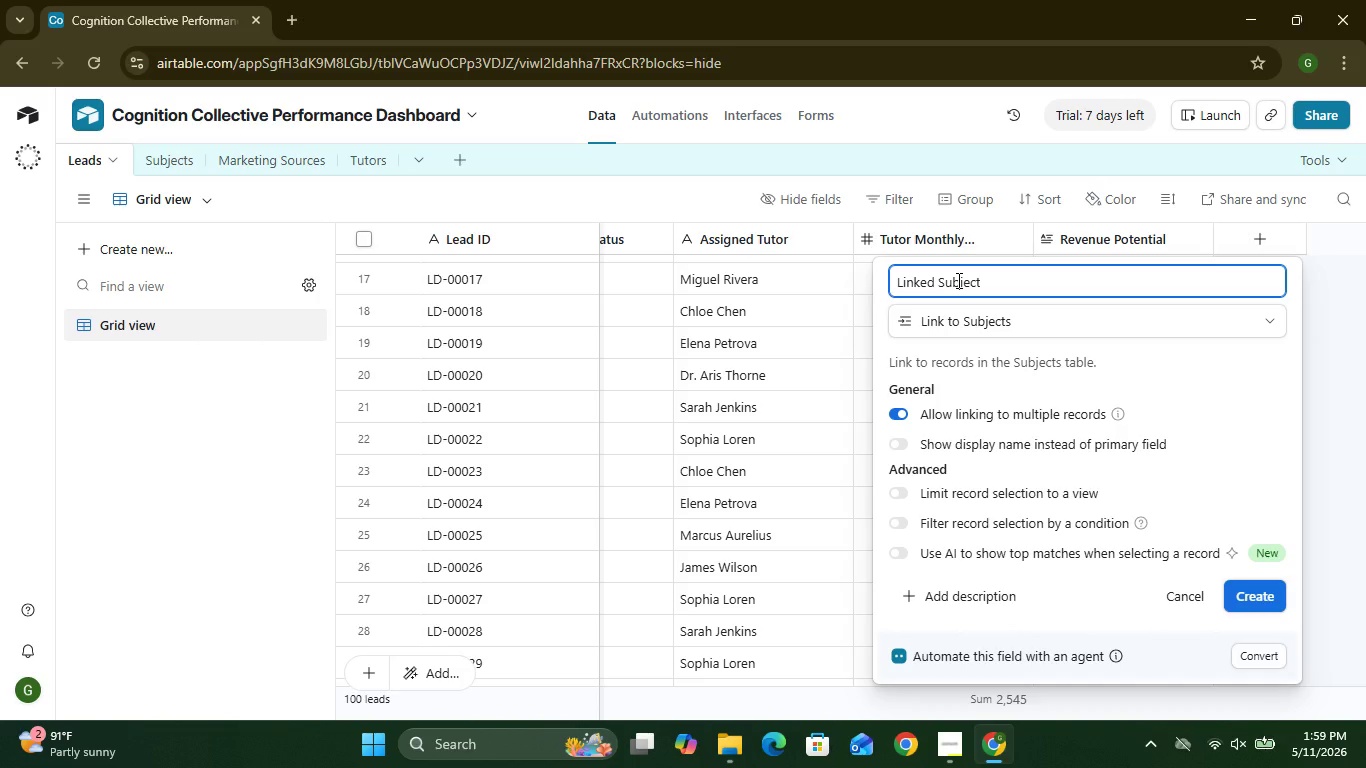 
wait(5.7)
 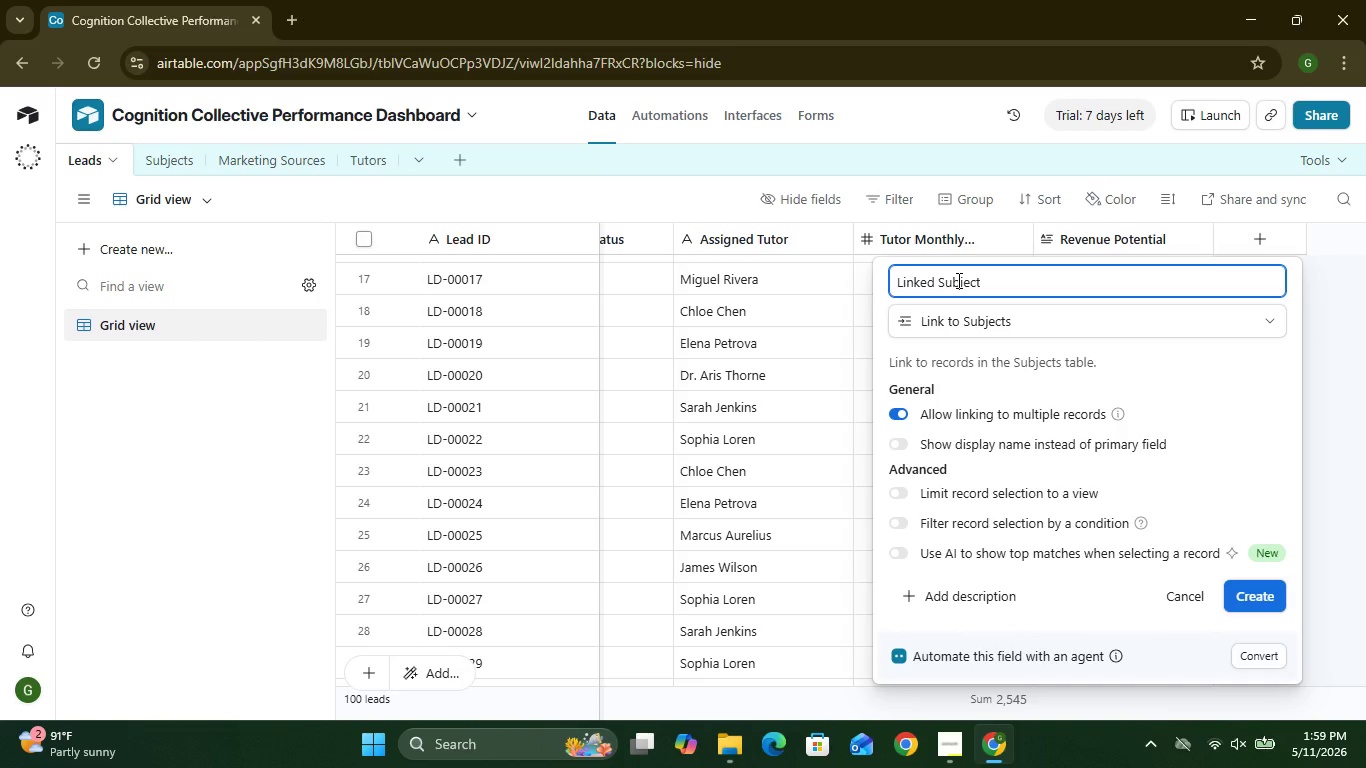 
left_click([1245, 590])
 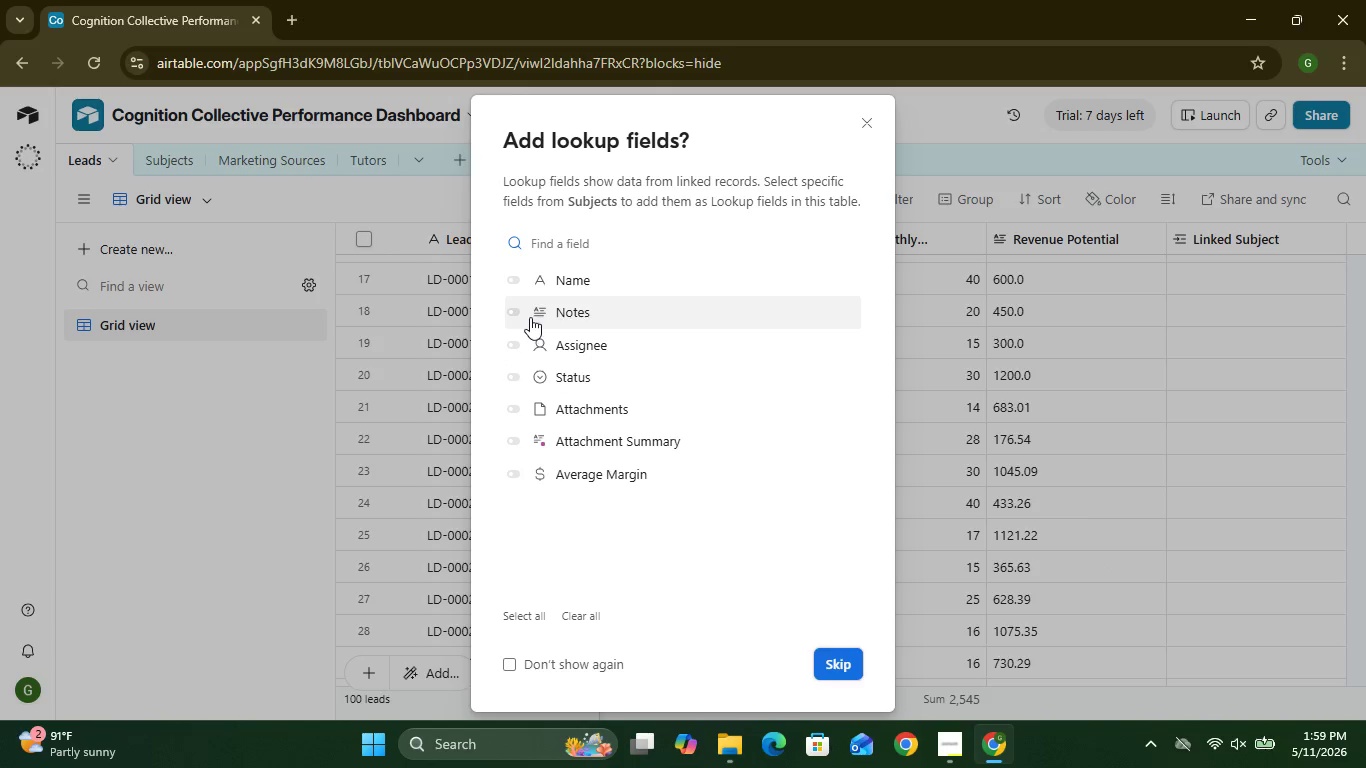 
wait(15.55)
 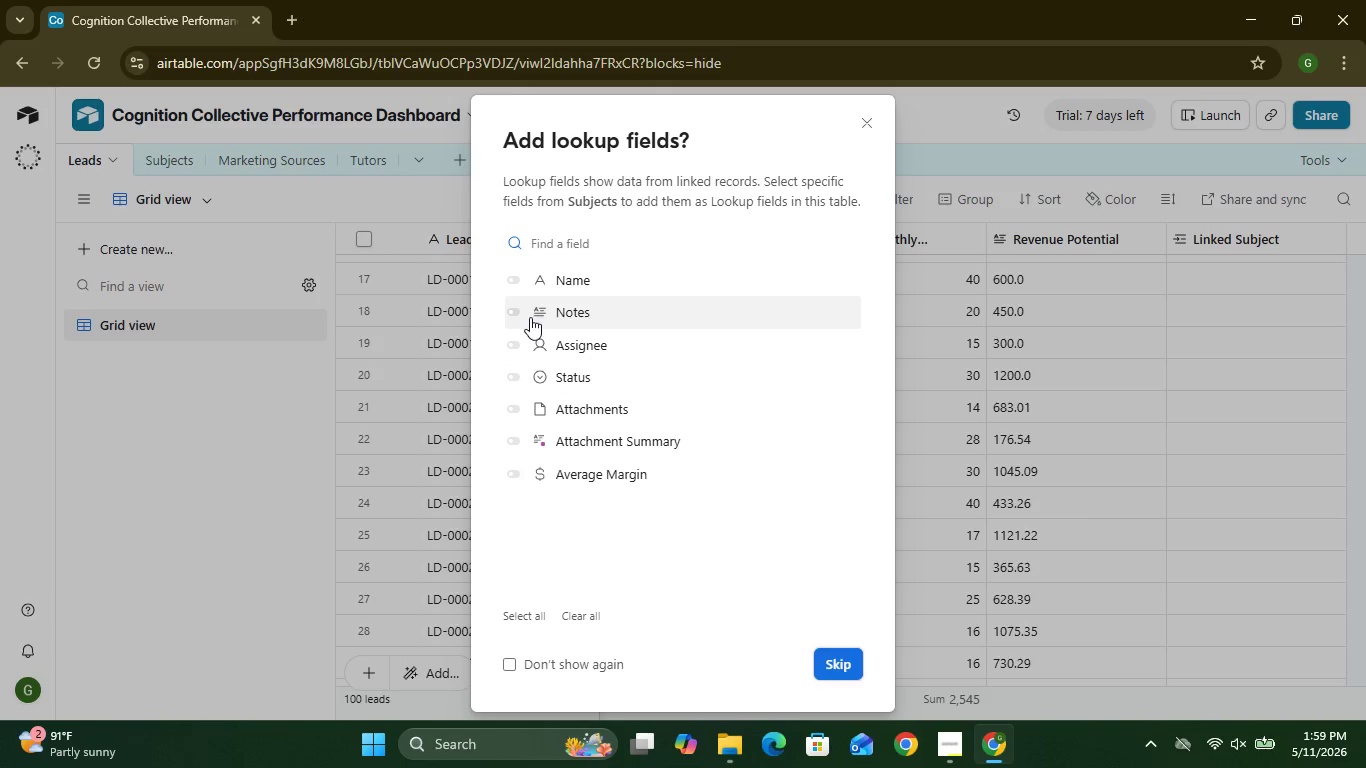 
left_click([508, 275])
 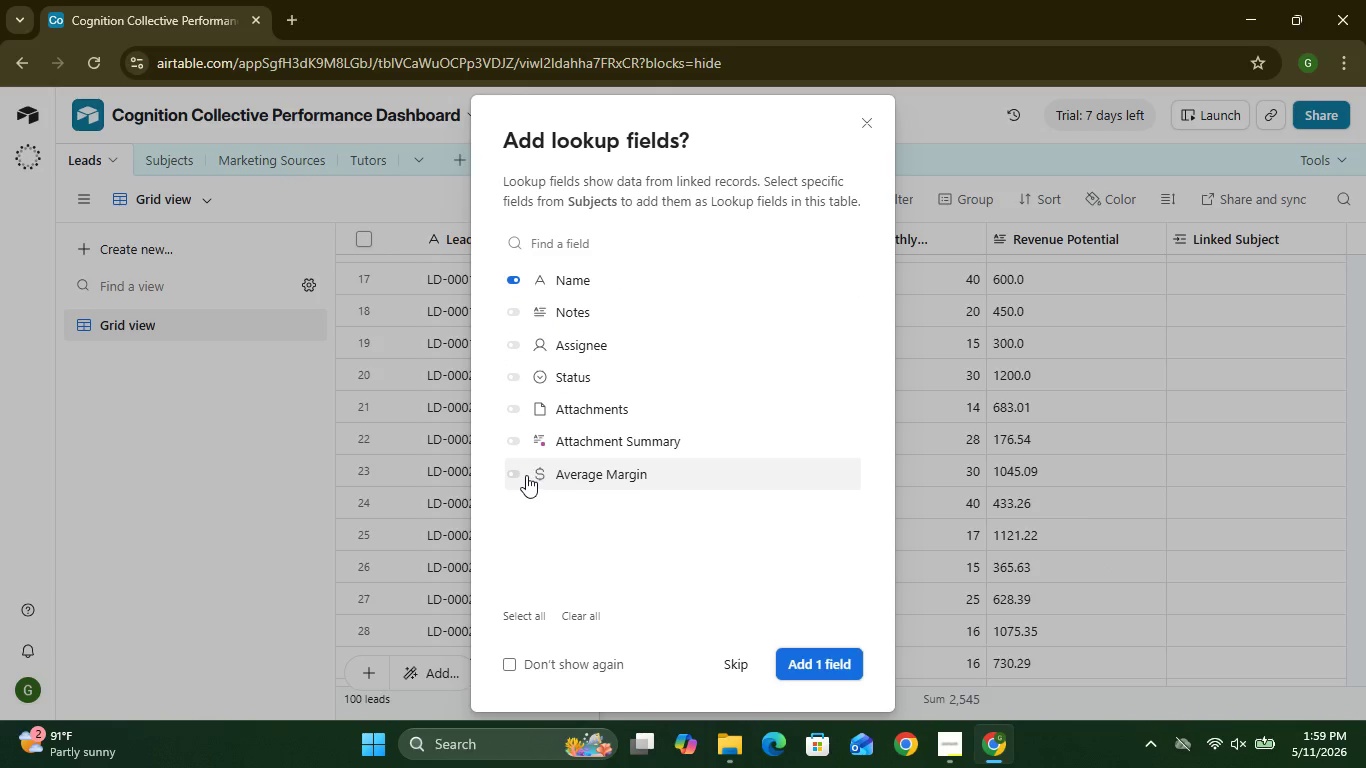 
left_click([513, 475])
 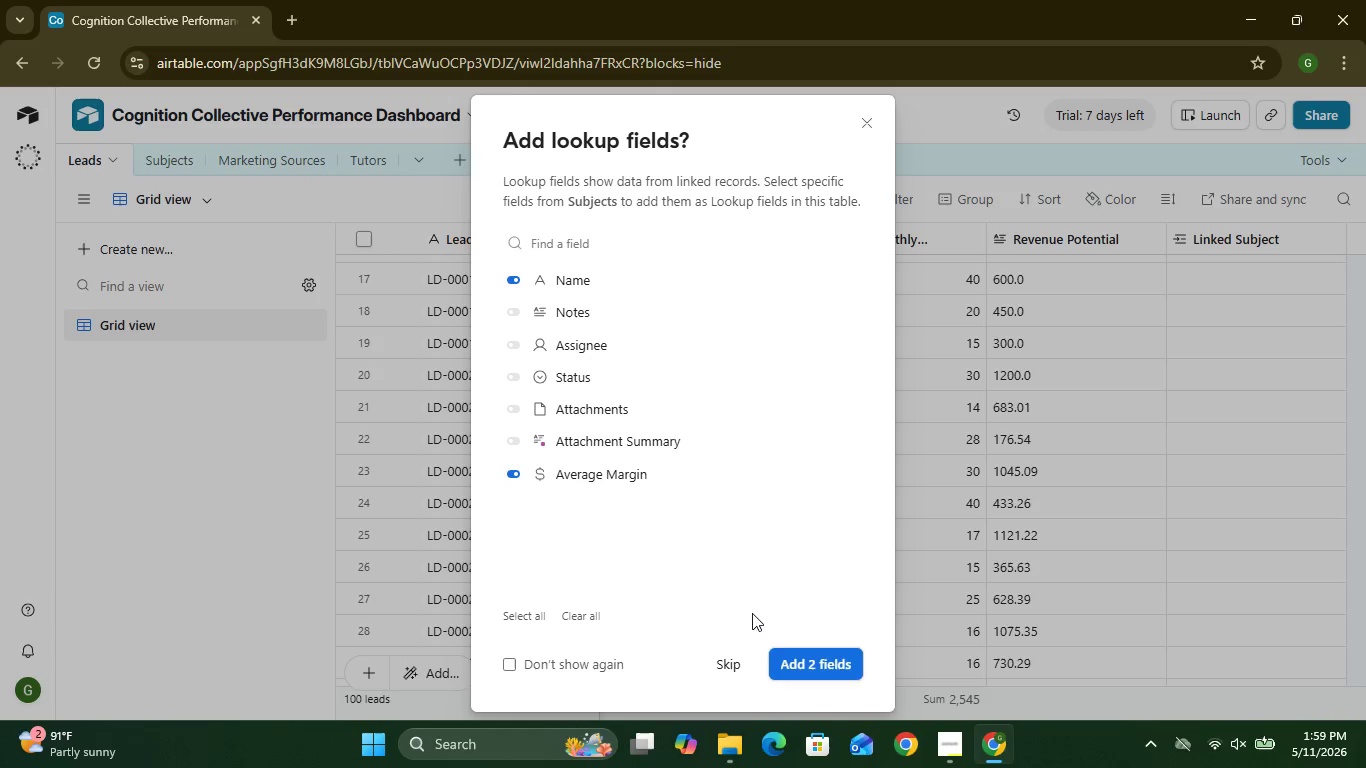 
left_click([793, 661])
 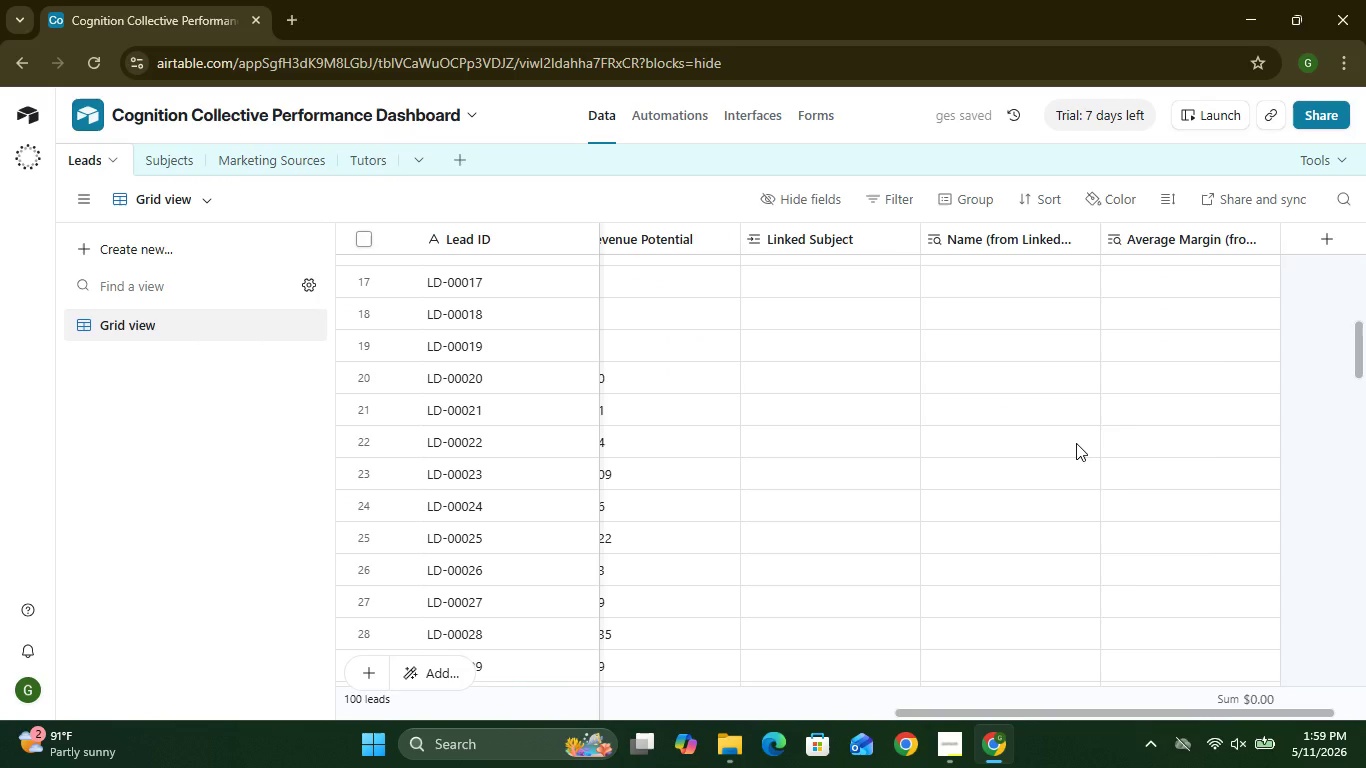 
wait(10.47)
 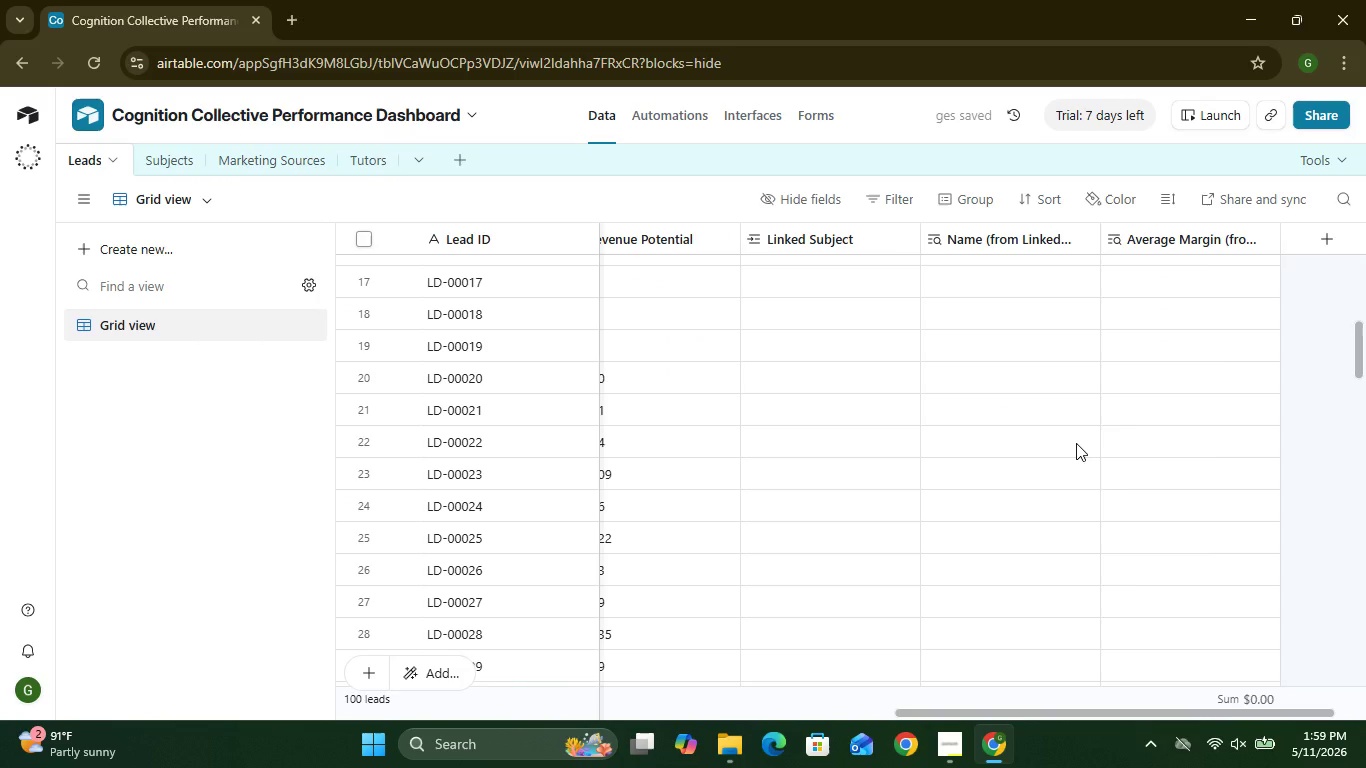 
left_click([1319, 239])
 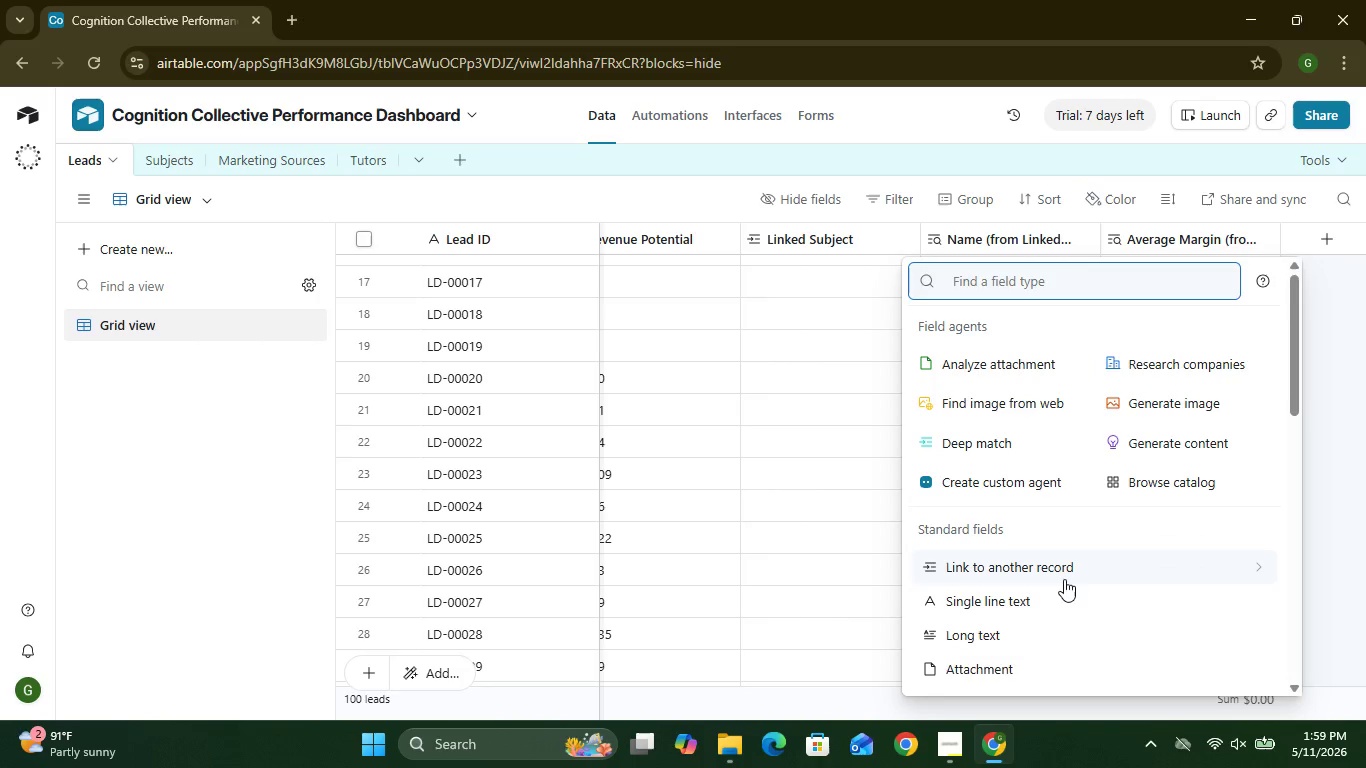 
left_click([1064, 579])
 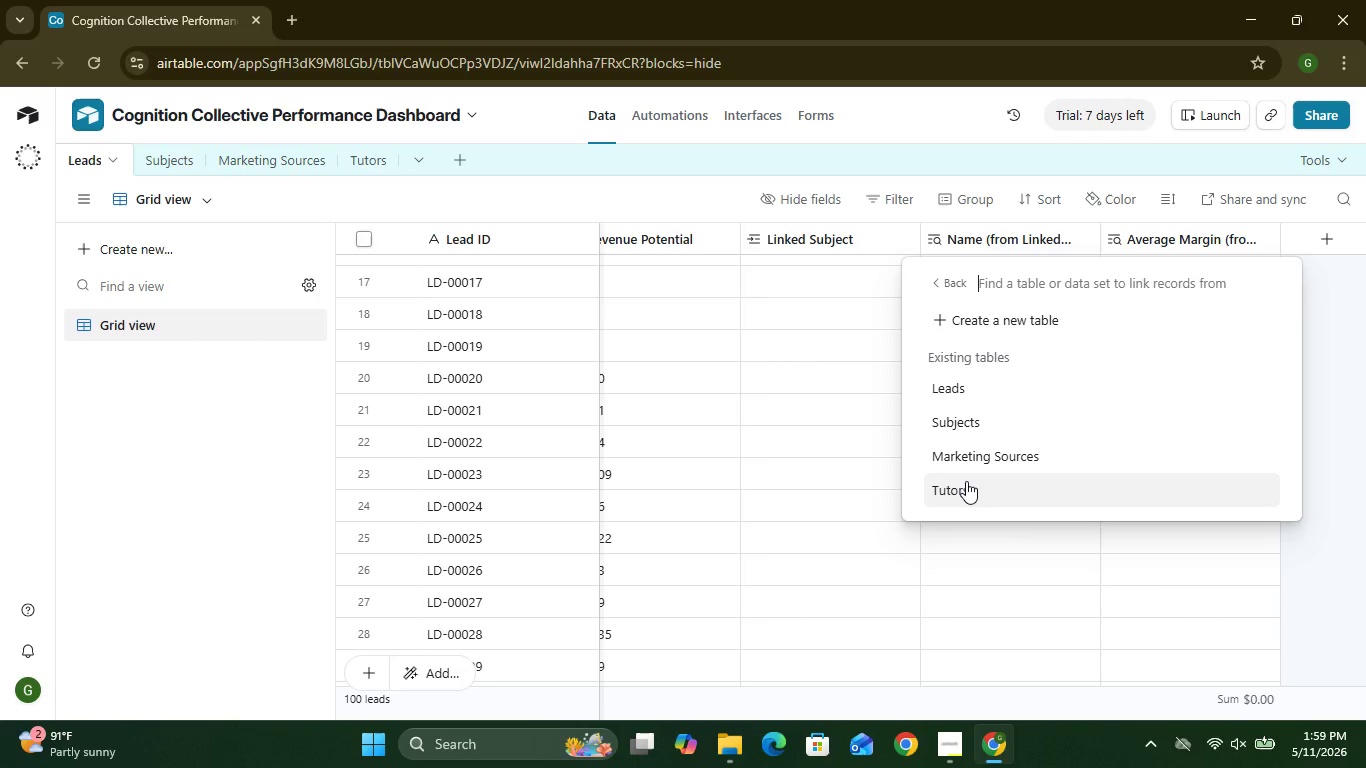 
left_click([969, 459])
 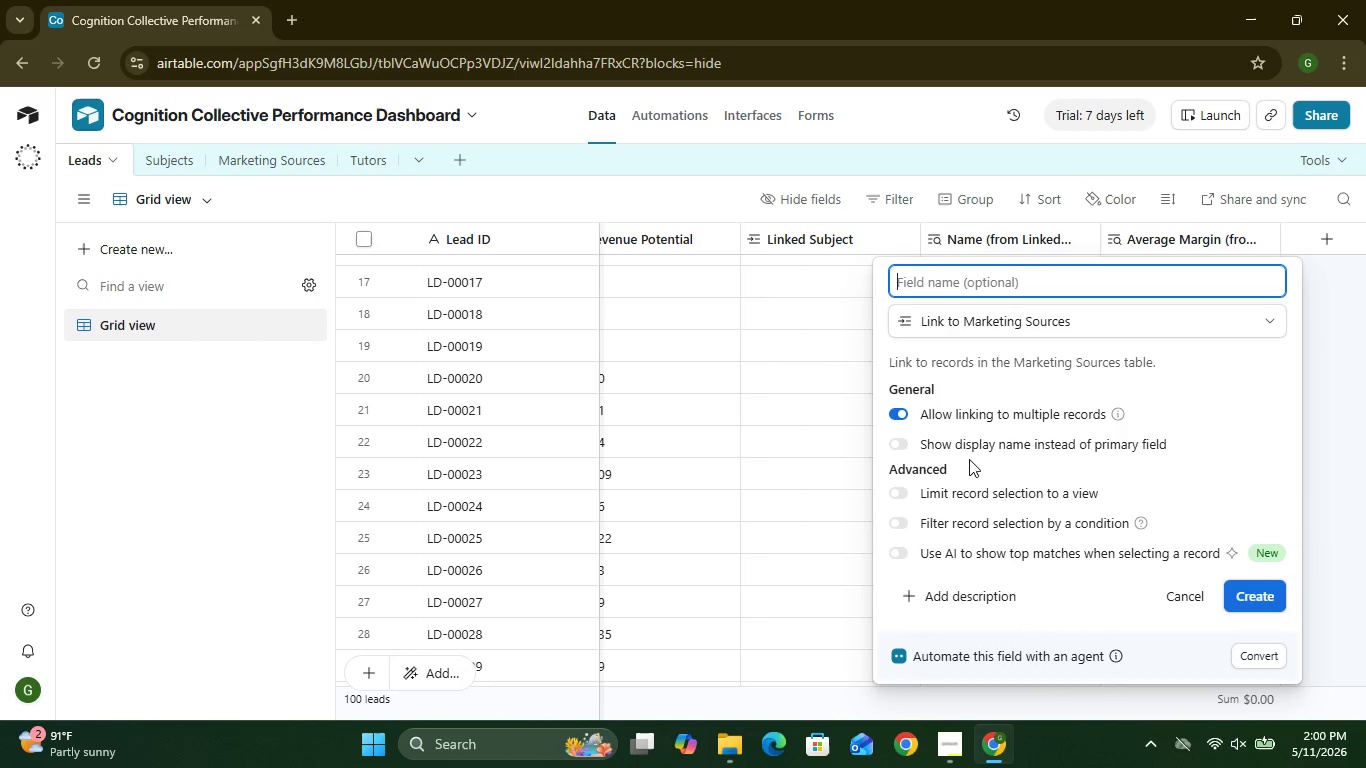 
wait(9.23)
 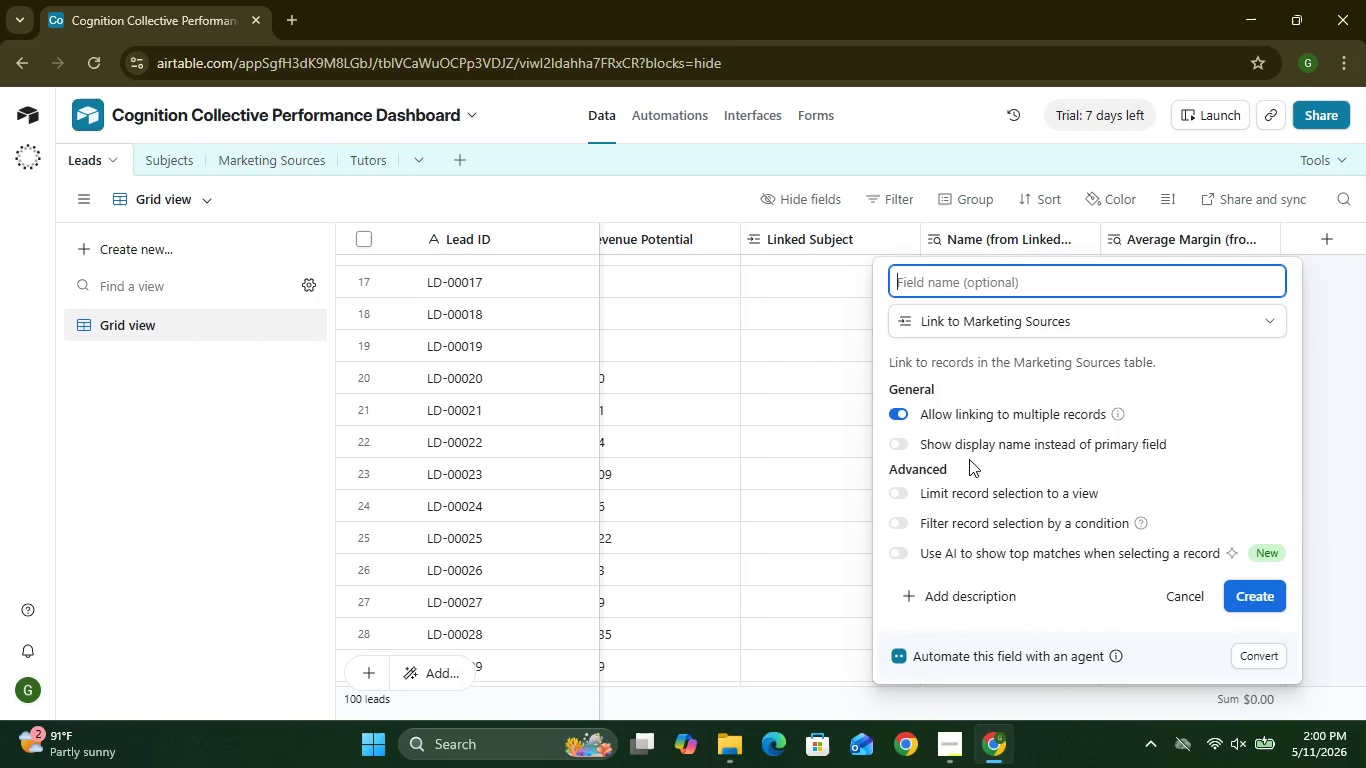 
left_click([1242, 593])
 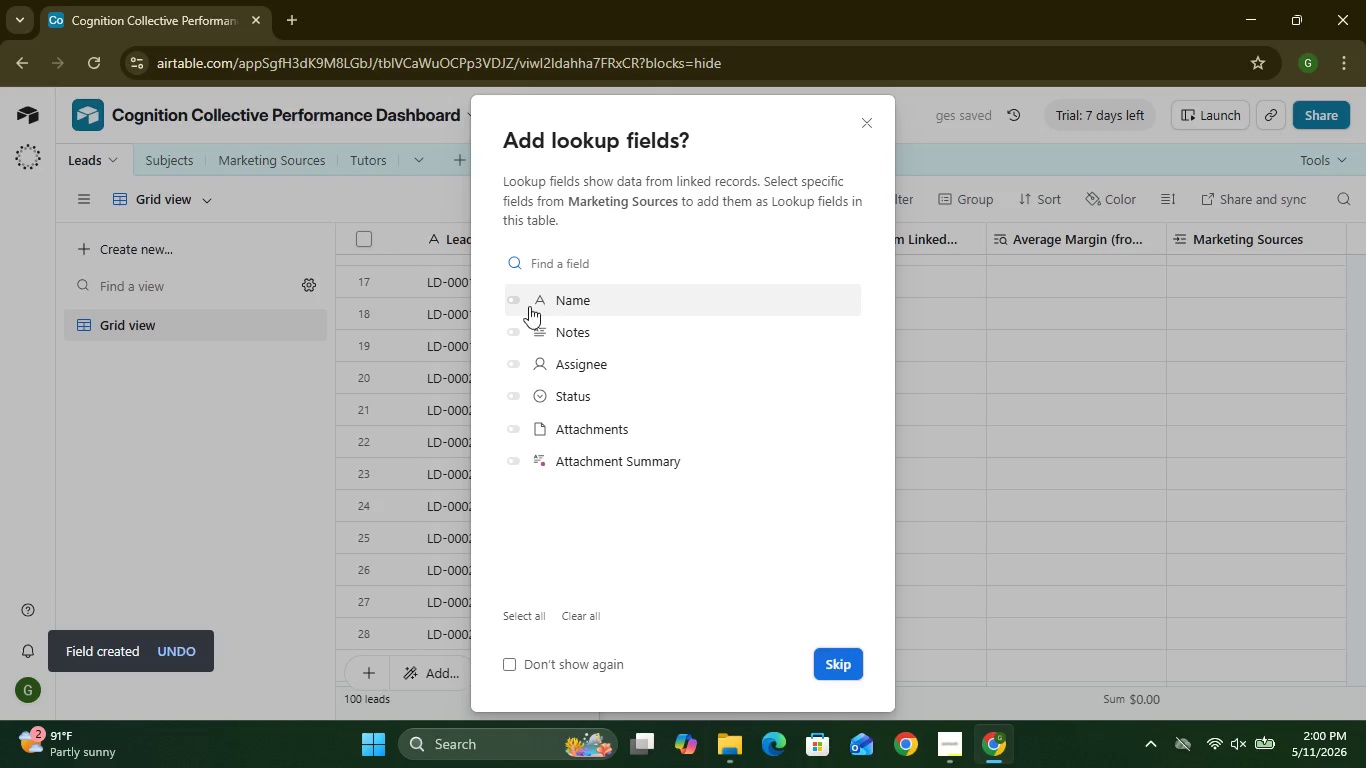 
left_click([508, 302])
 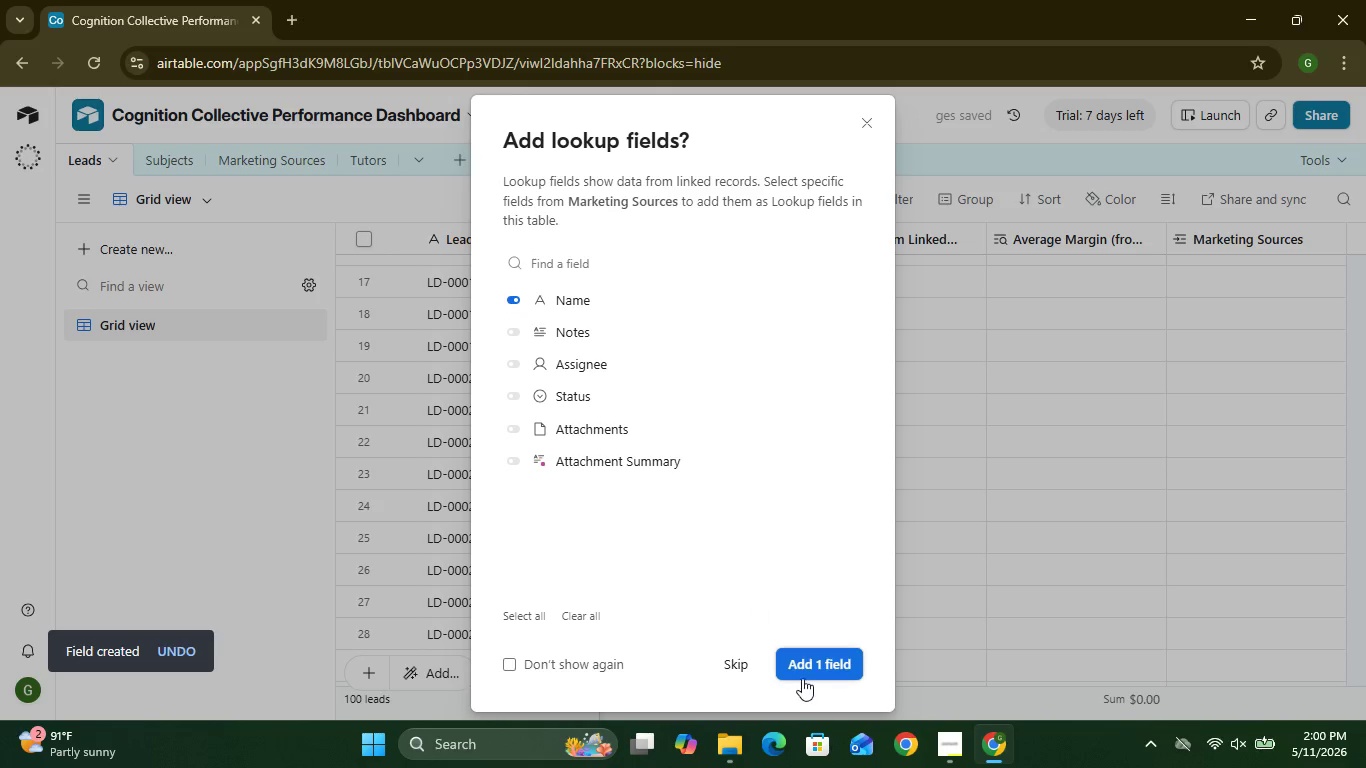 
left_click([802, 678])
 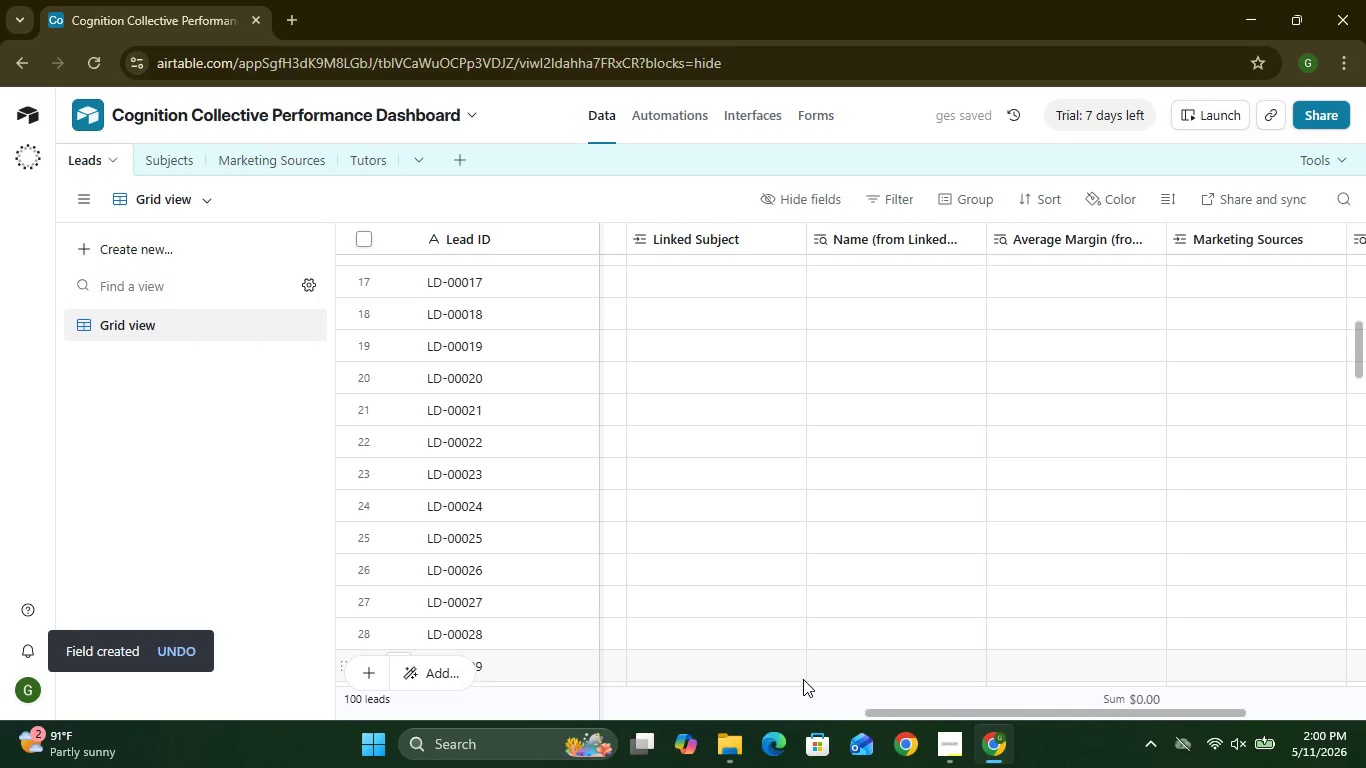 
left_click([803, 679])
 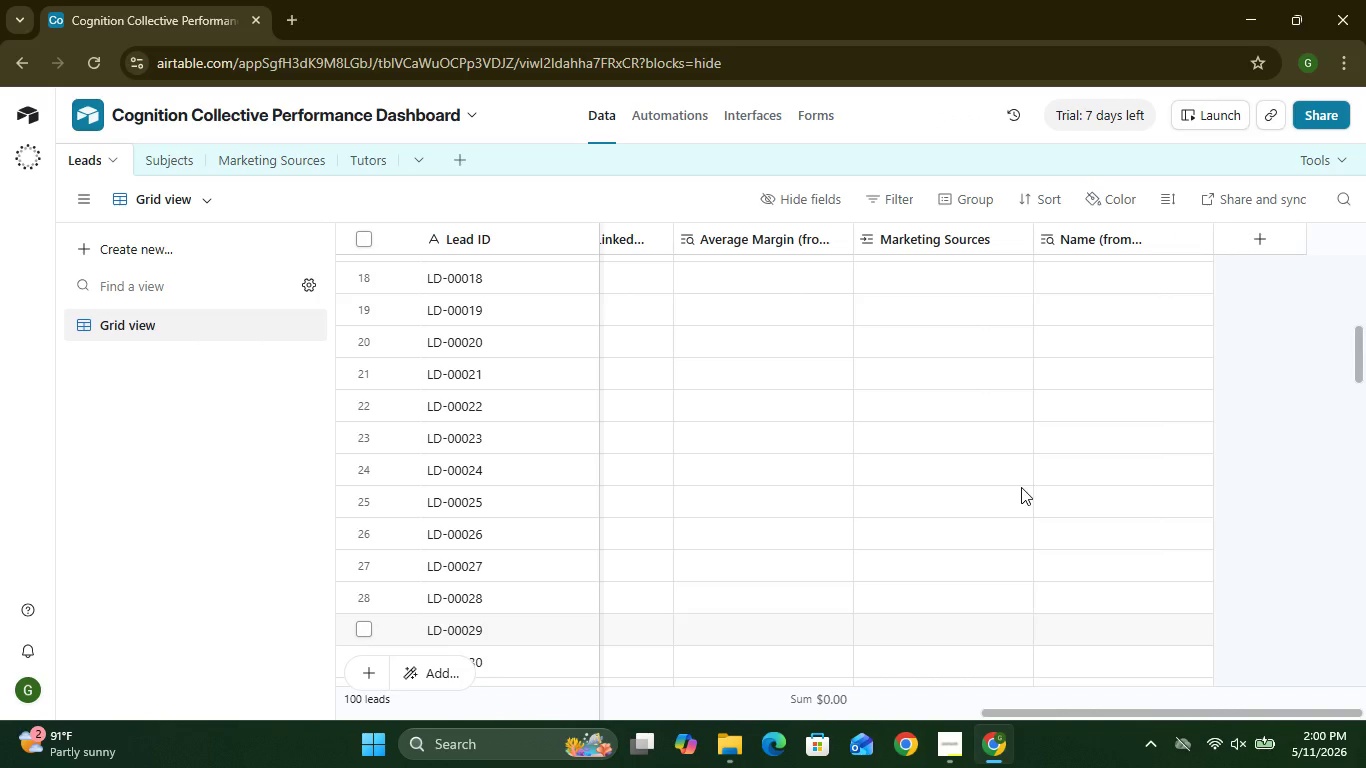 
wait(5.11)
 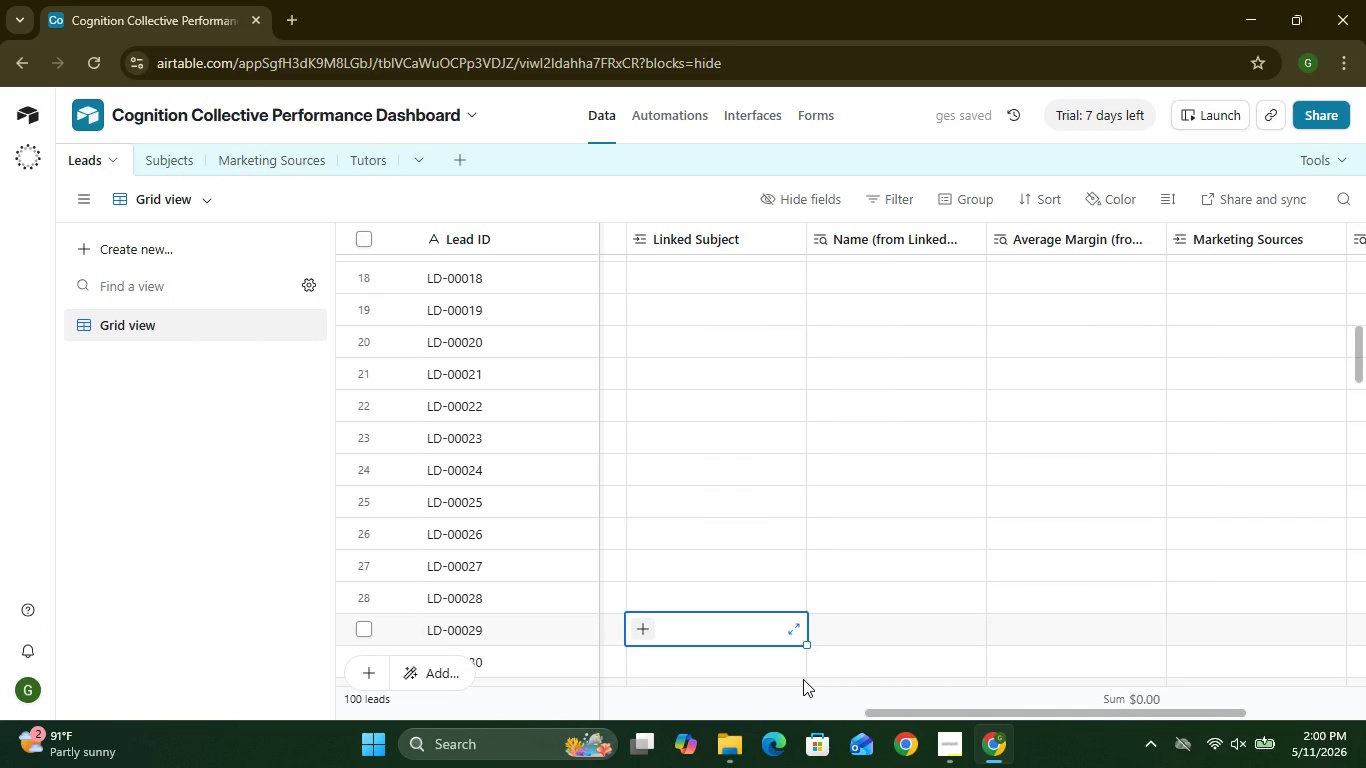 
left_click([1256, 237])
 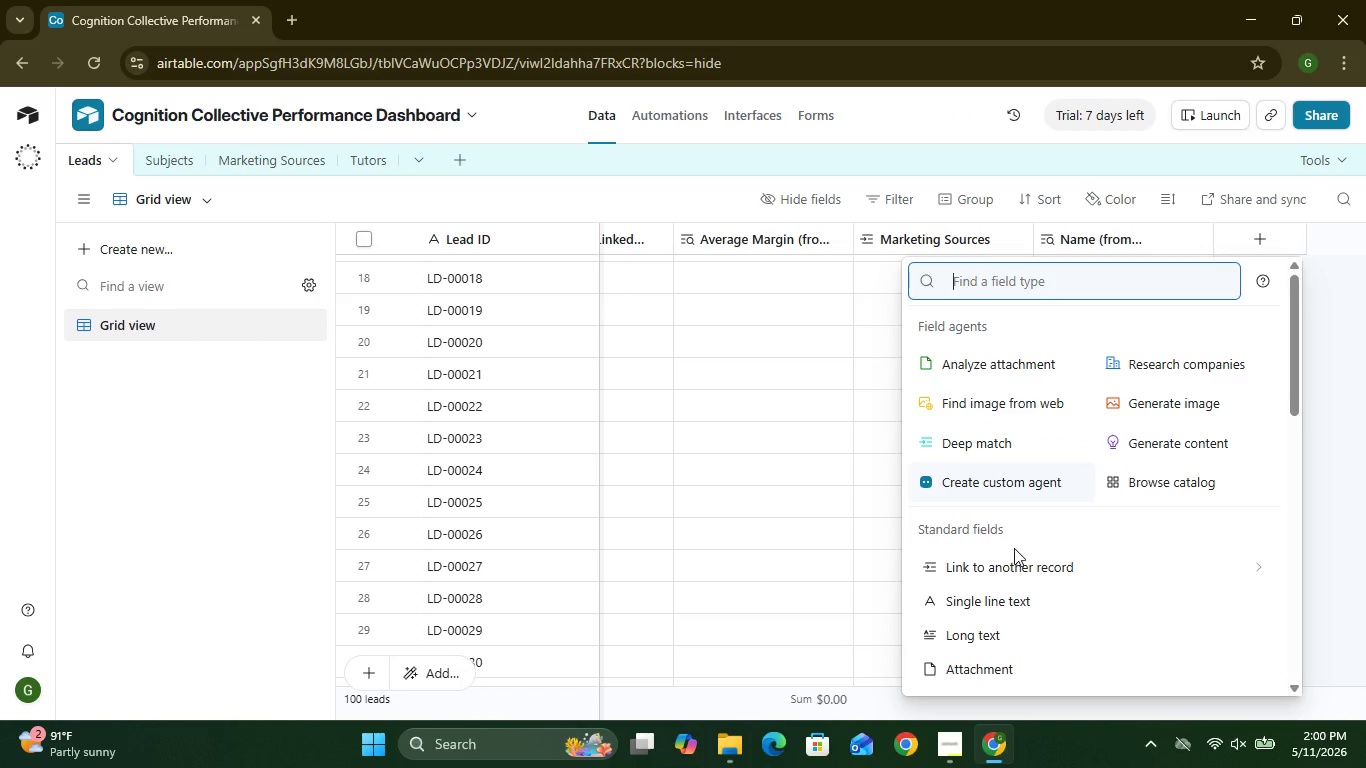 
left_click([1015, 566])
 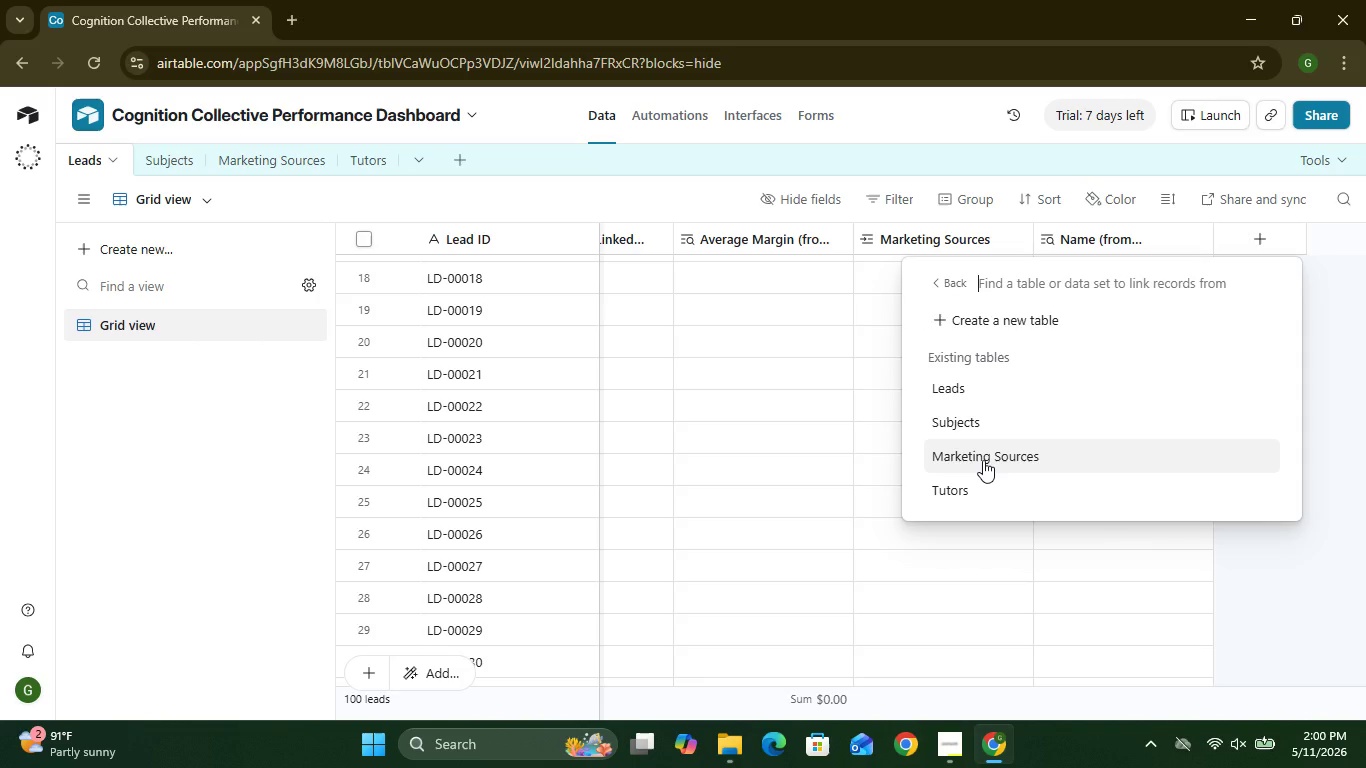 
wait(7.17)
 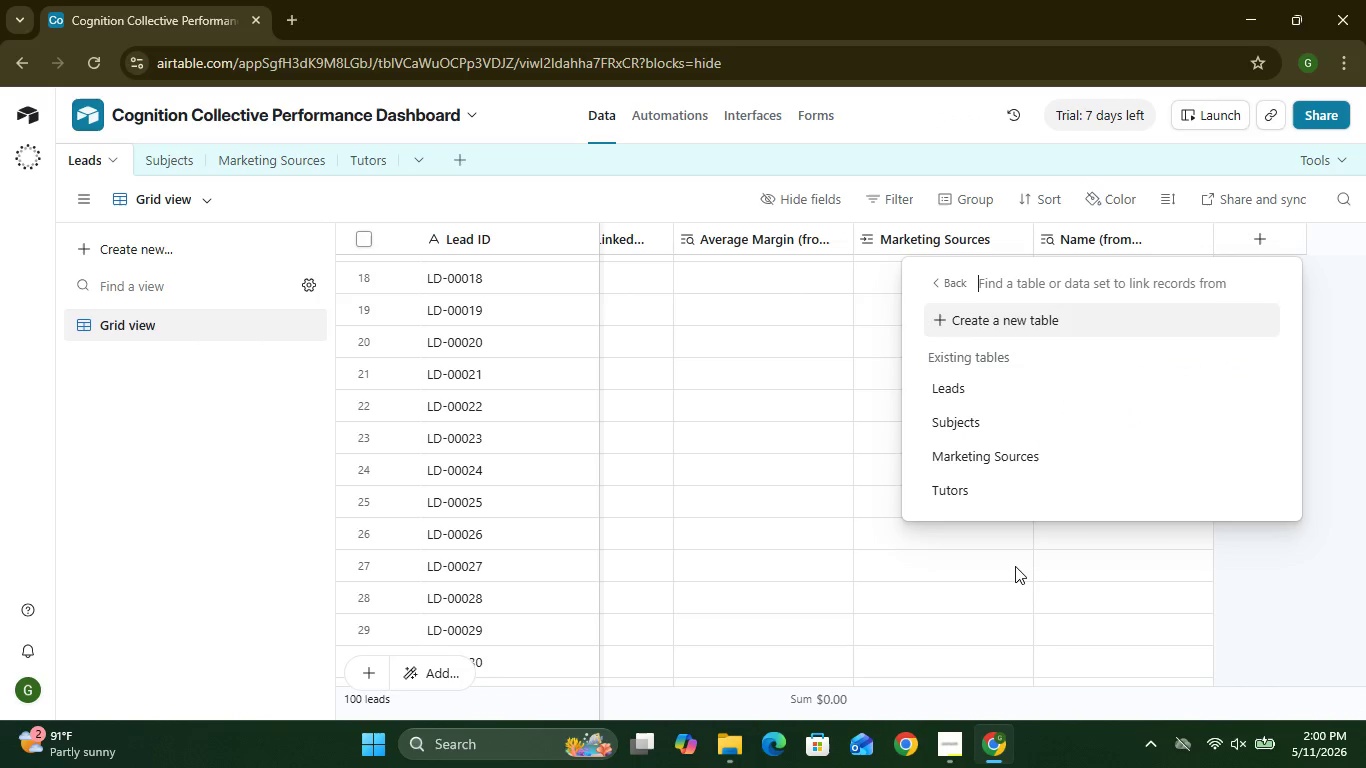 
left_click([951, 497])
 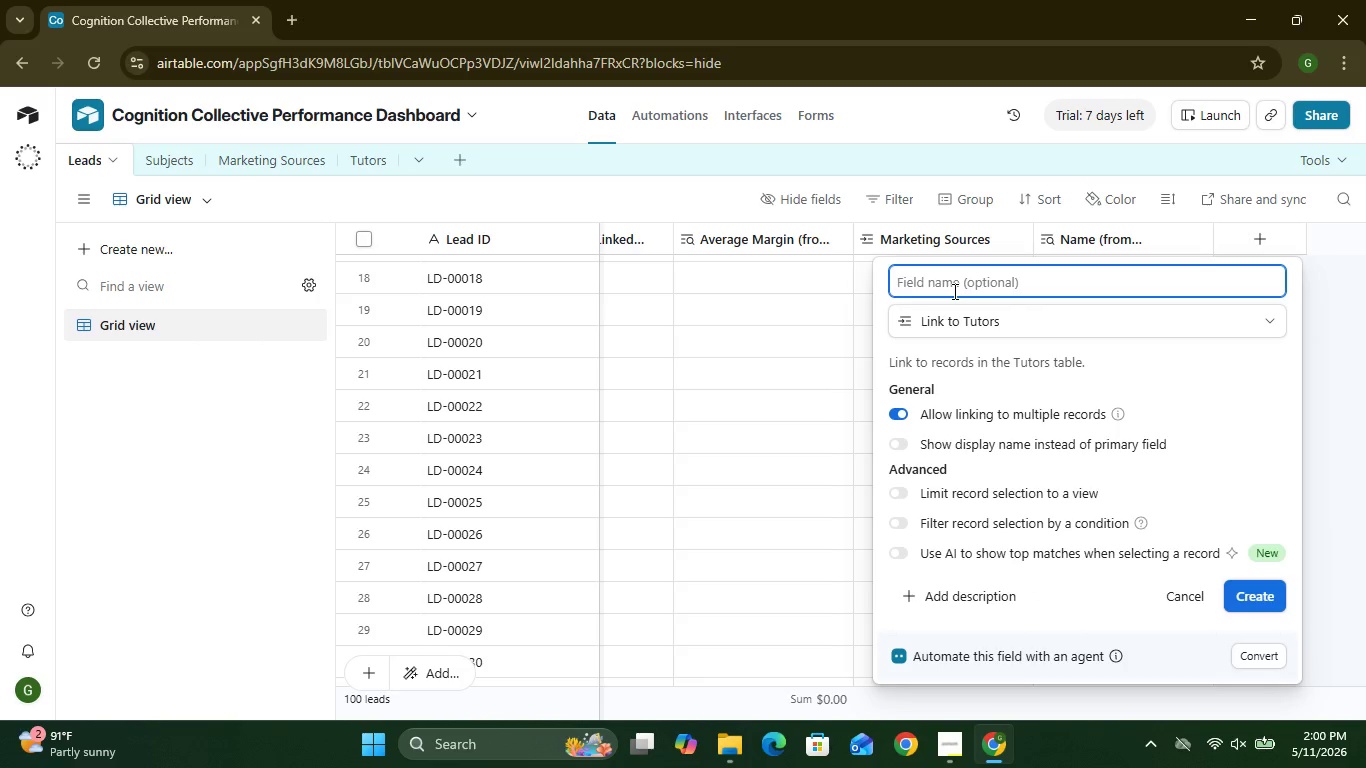 
type(Linked Tutors)
 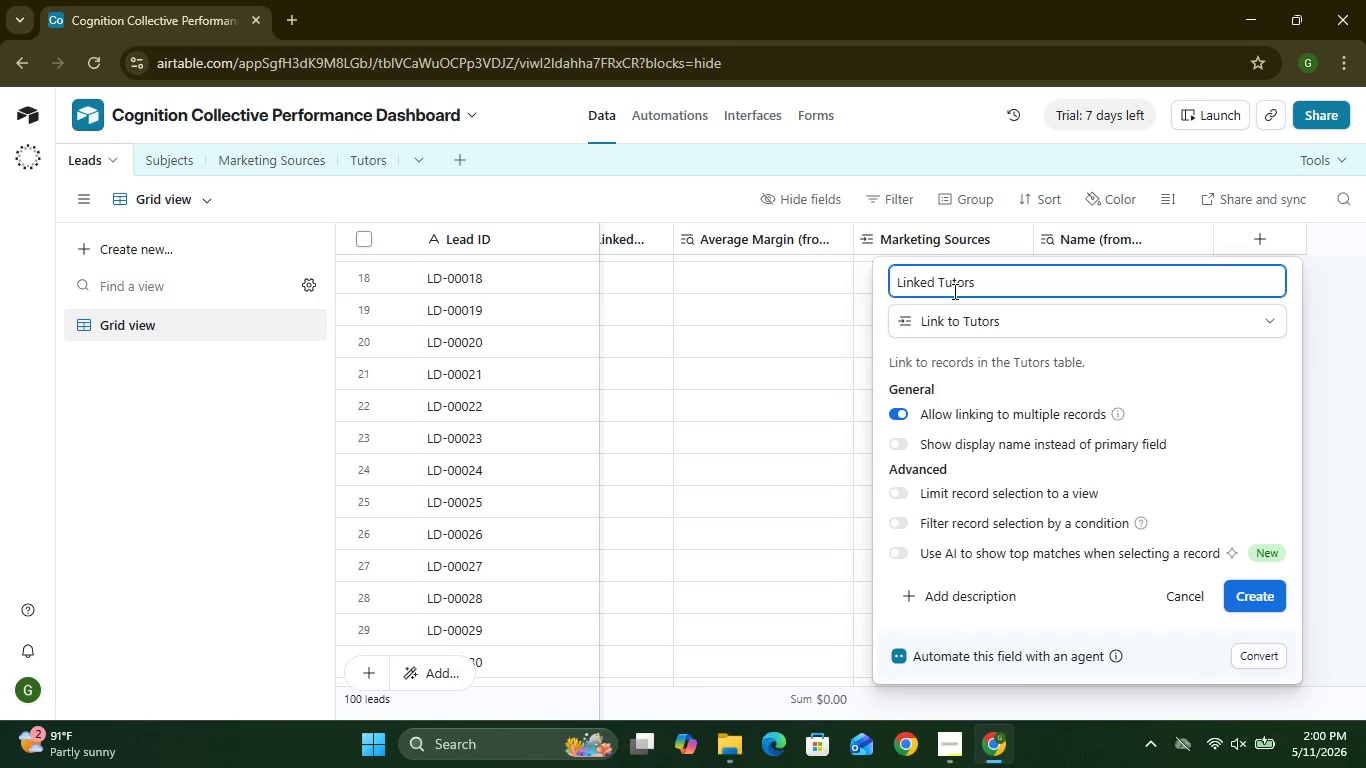 
wait(7.28)
 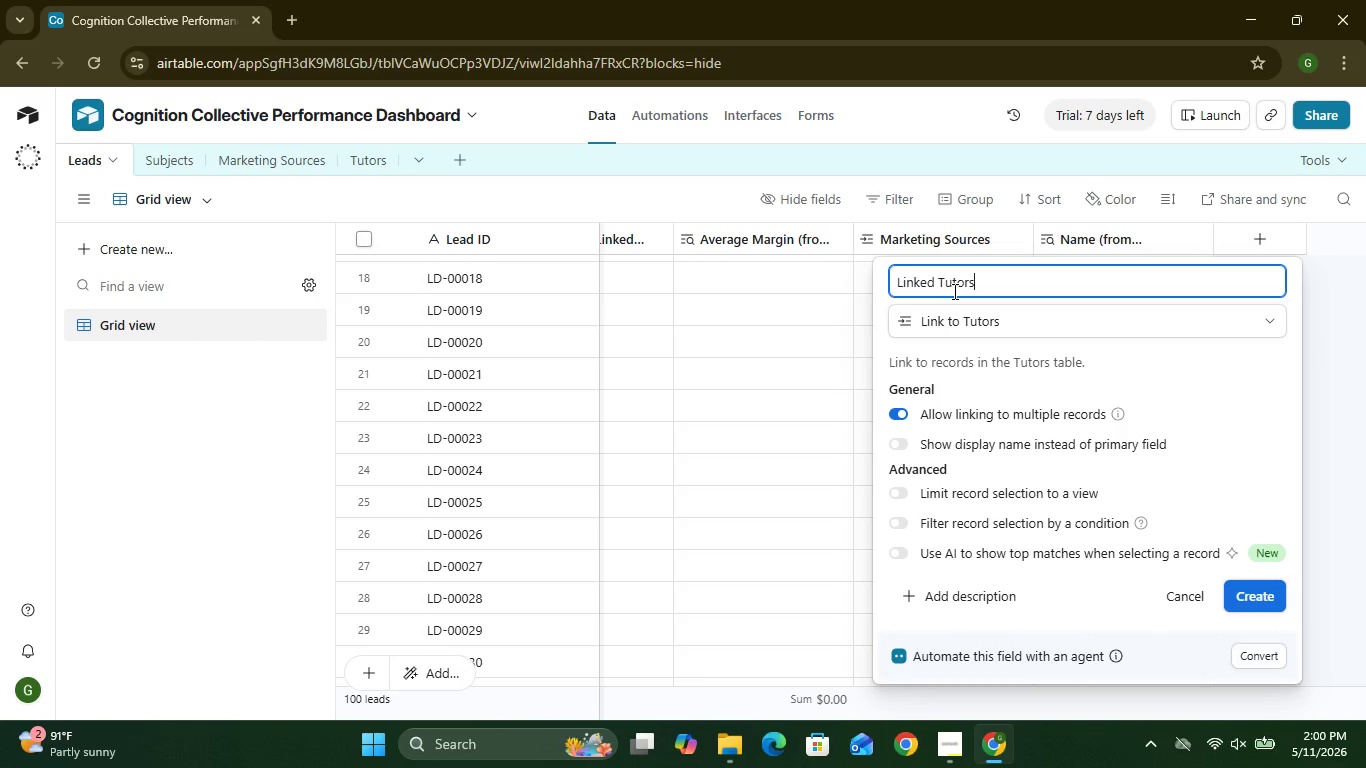 
left_click([1253, 588])
 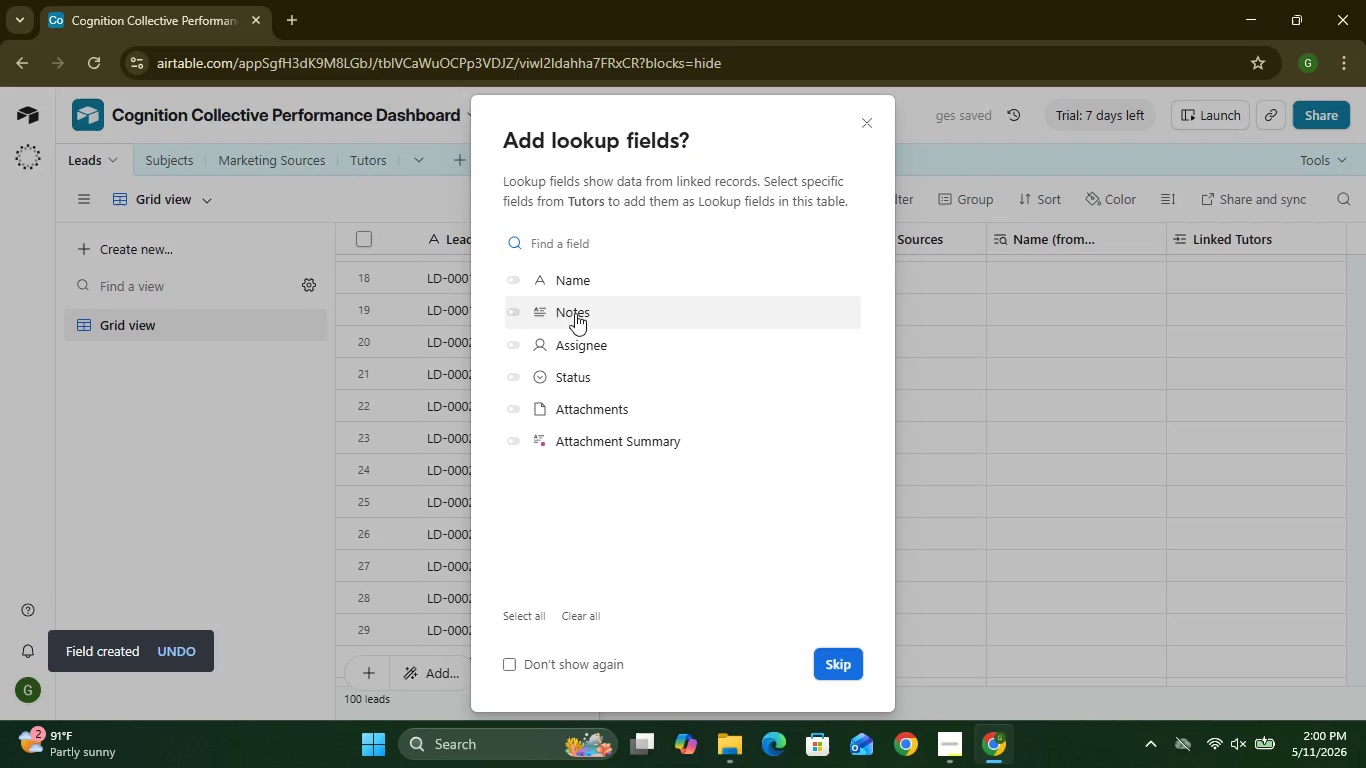 
left_click([506, 282])
 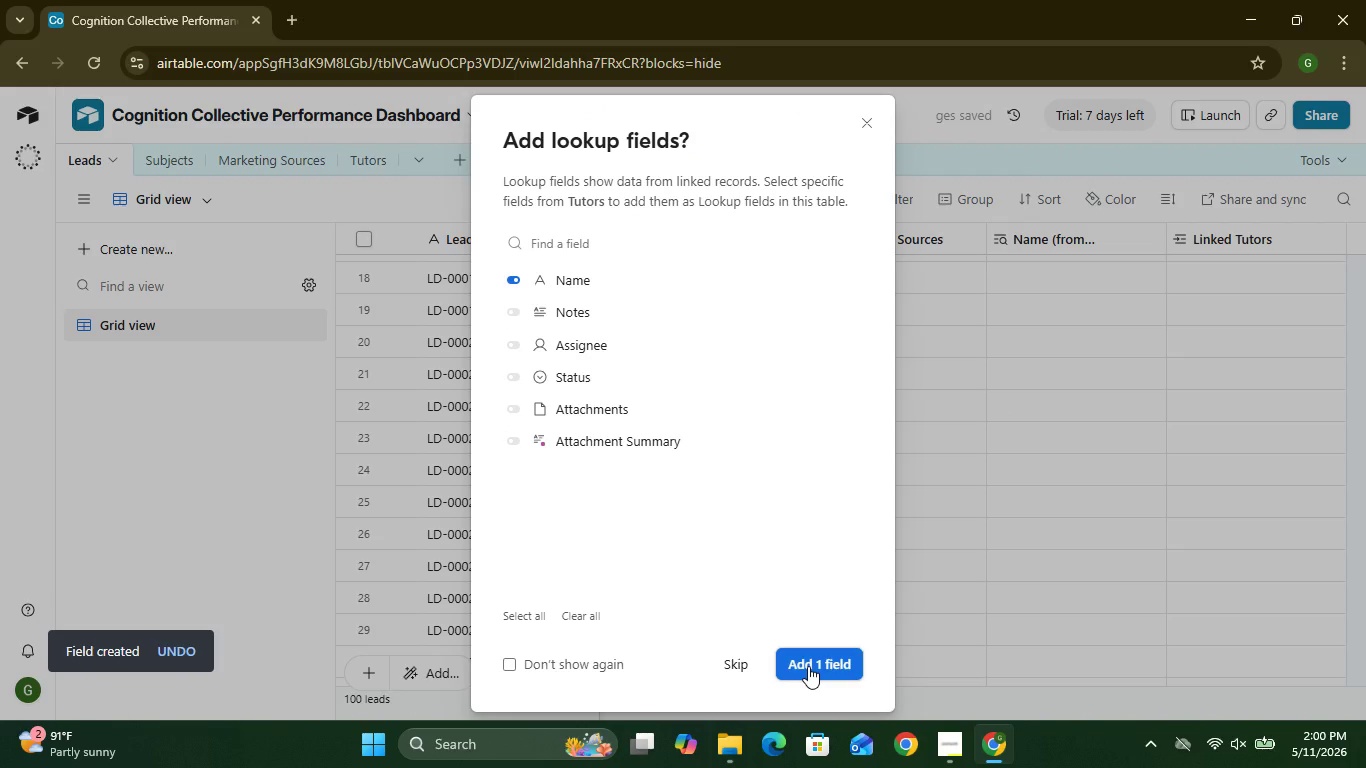 
left_click([808, 666])
 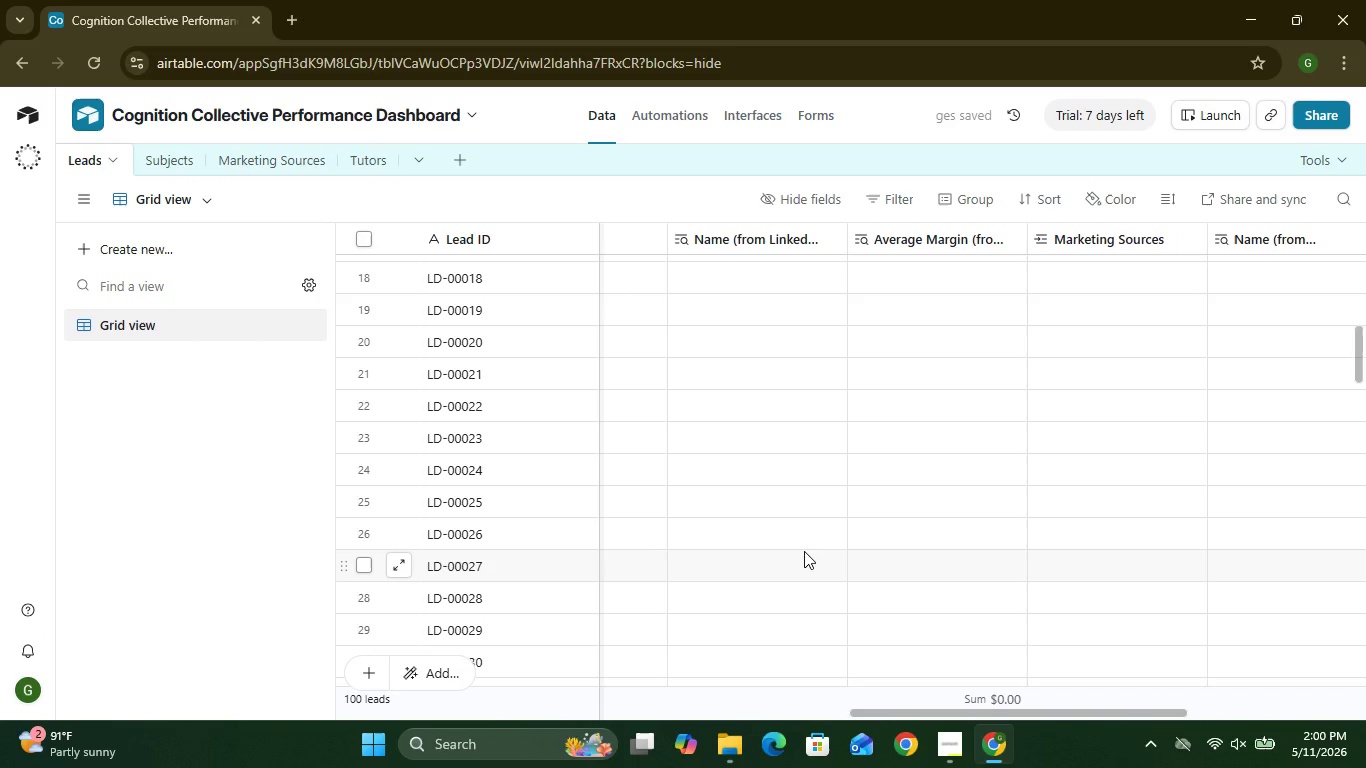 
wait(8.34)
 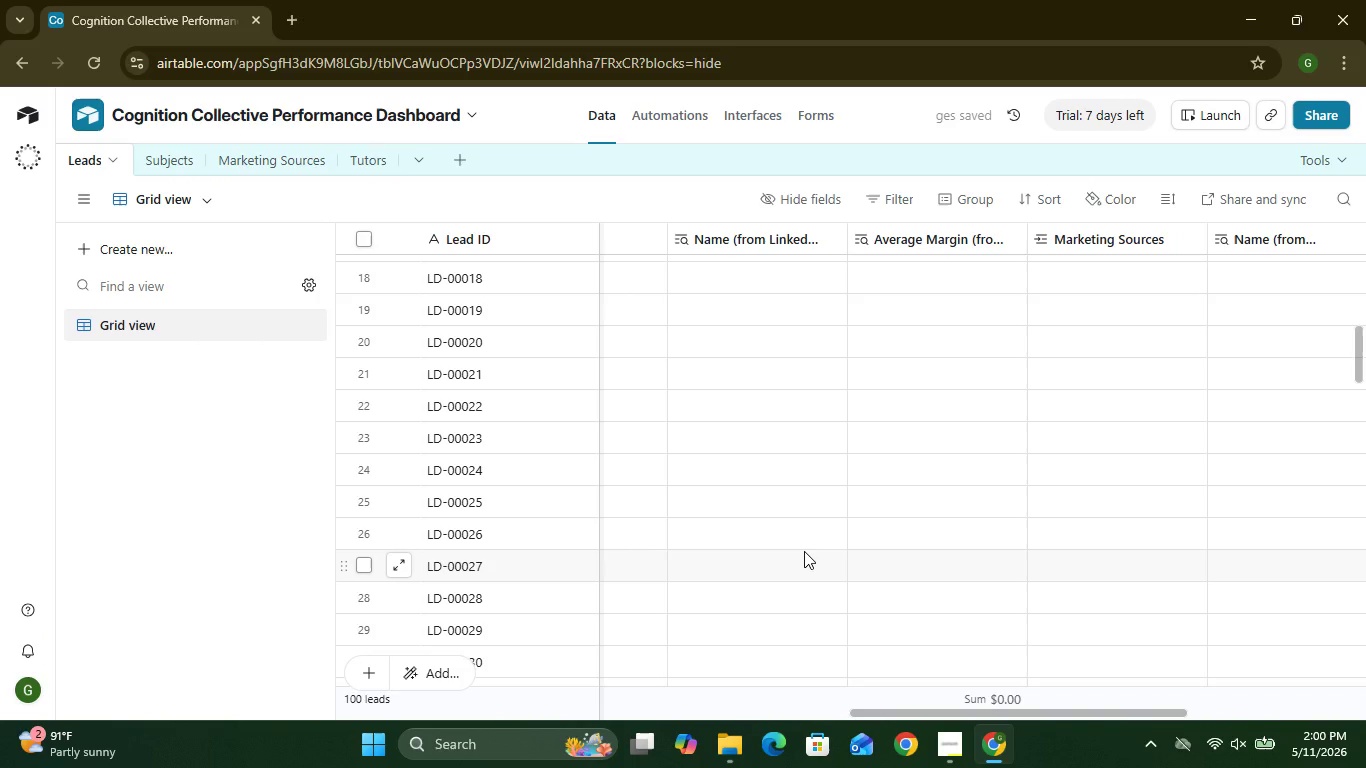 
left_click([946, 747])